 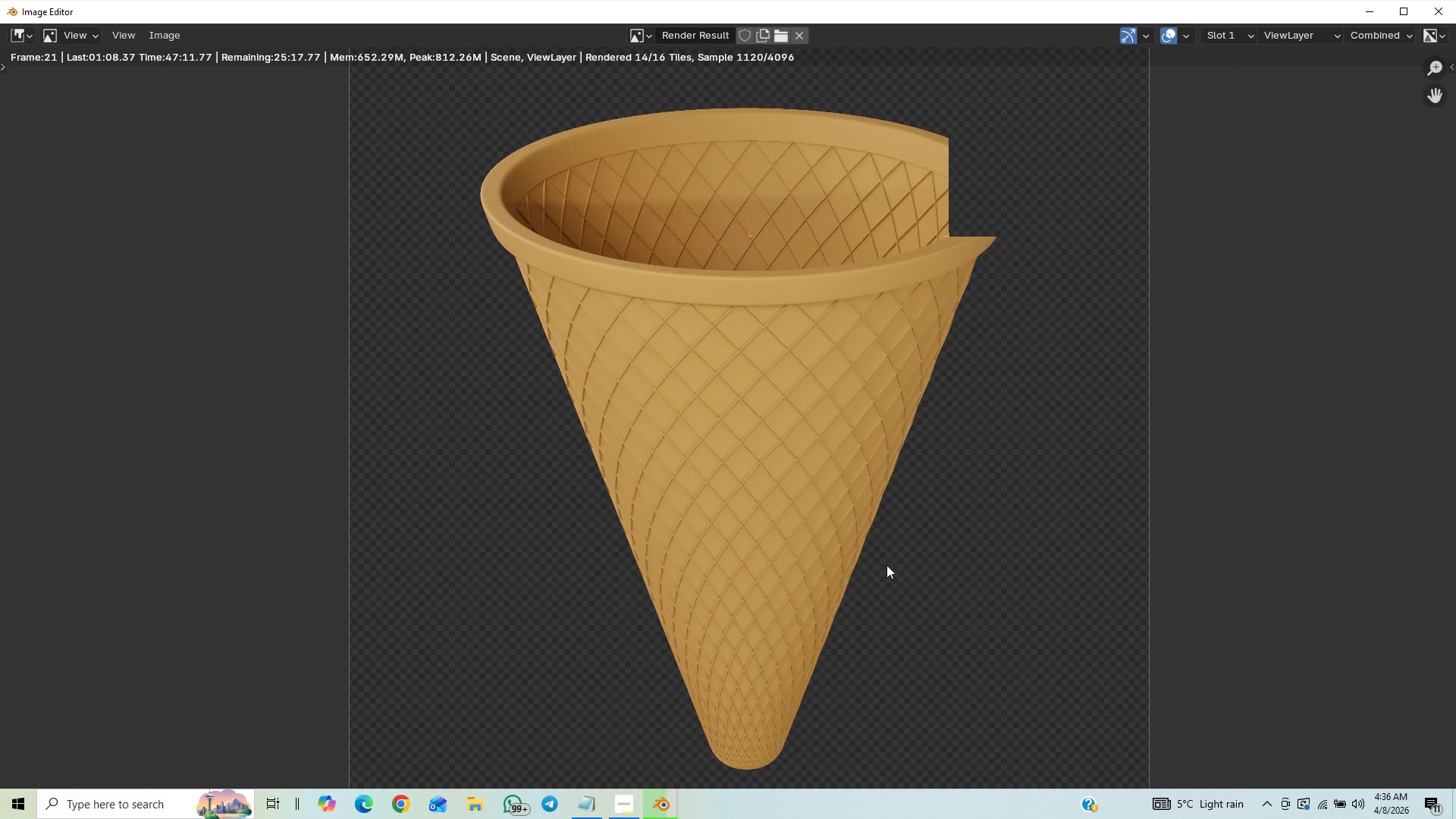 
middle_click([894, 551])
 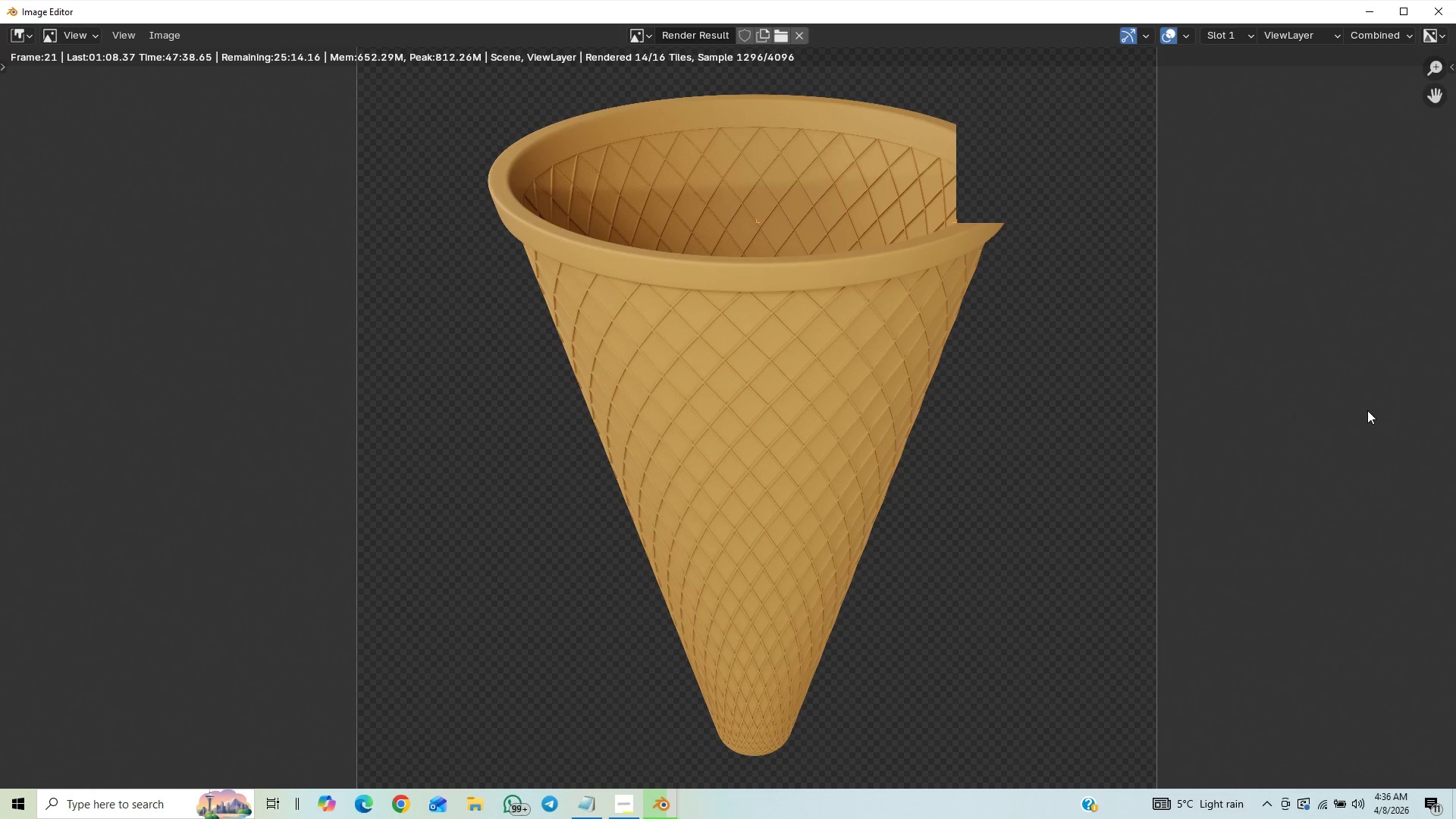 
wait(28.52)
 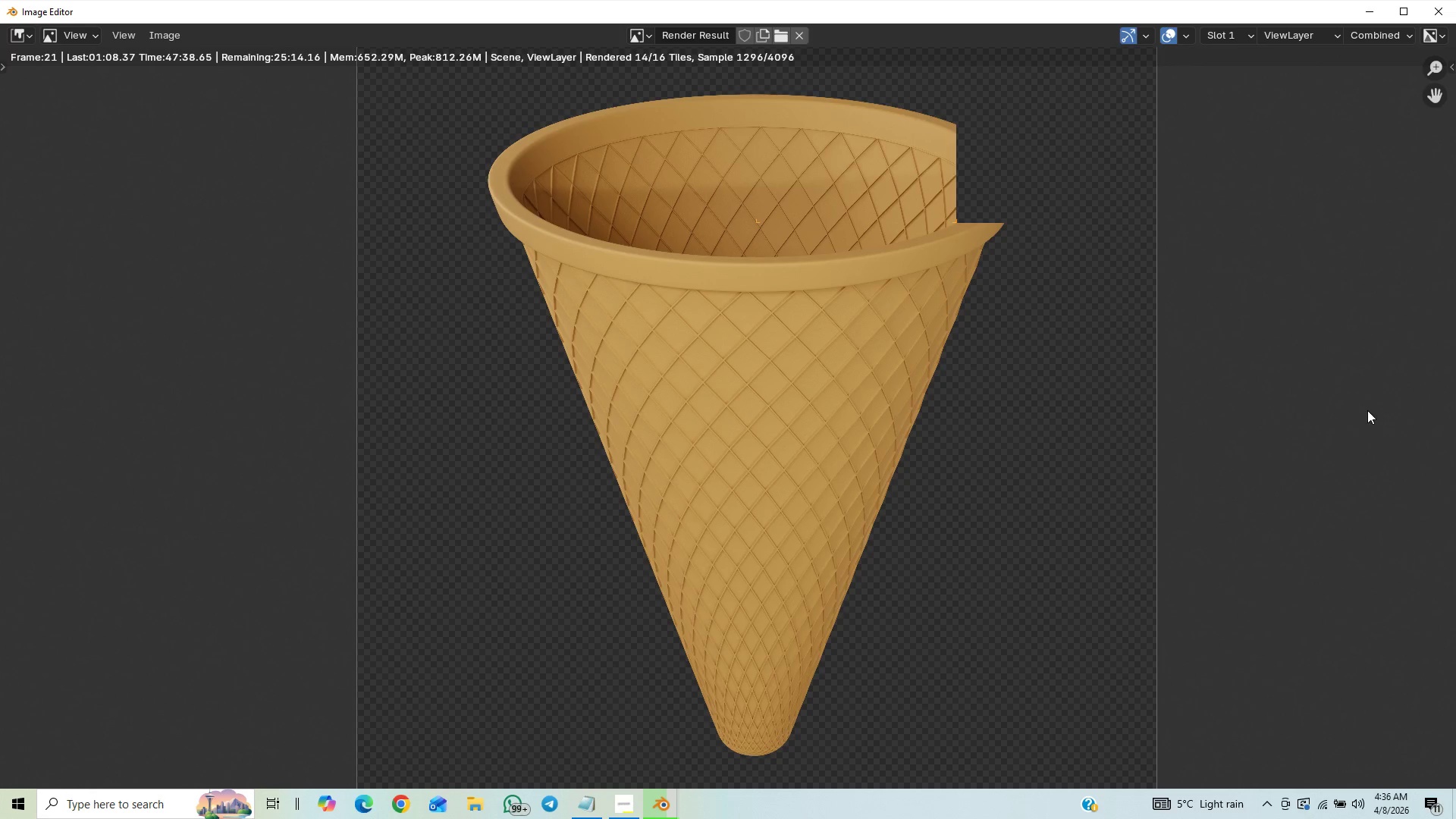 
scroll: coordinate [1075, 433], scroll_direction: down, amount: 2.0
 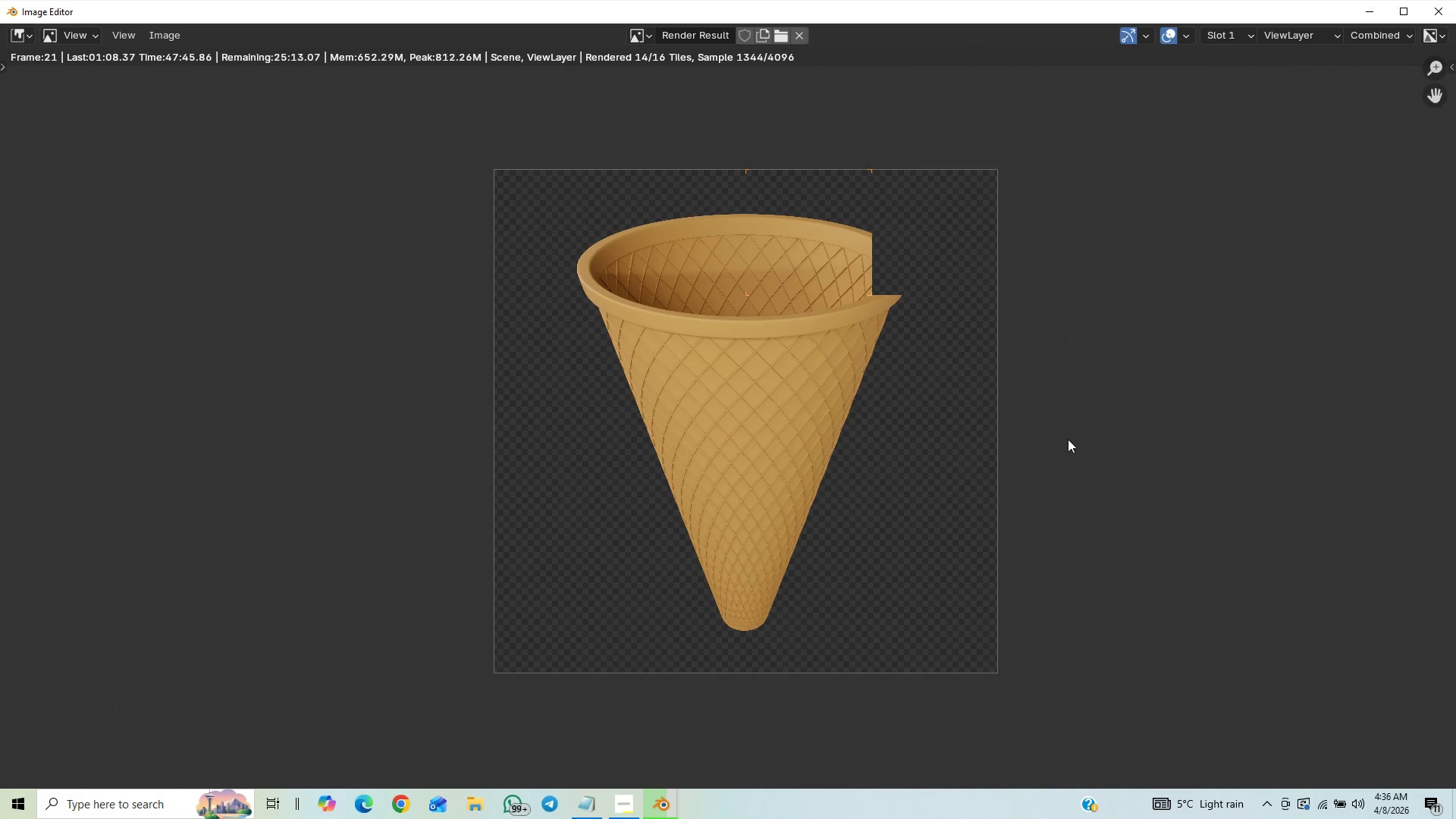 
scroll: coordinate [1072, 439], scroll_direction: up, amount: 1.0
 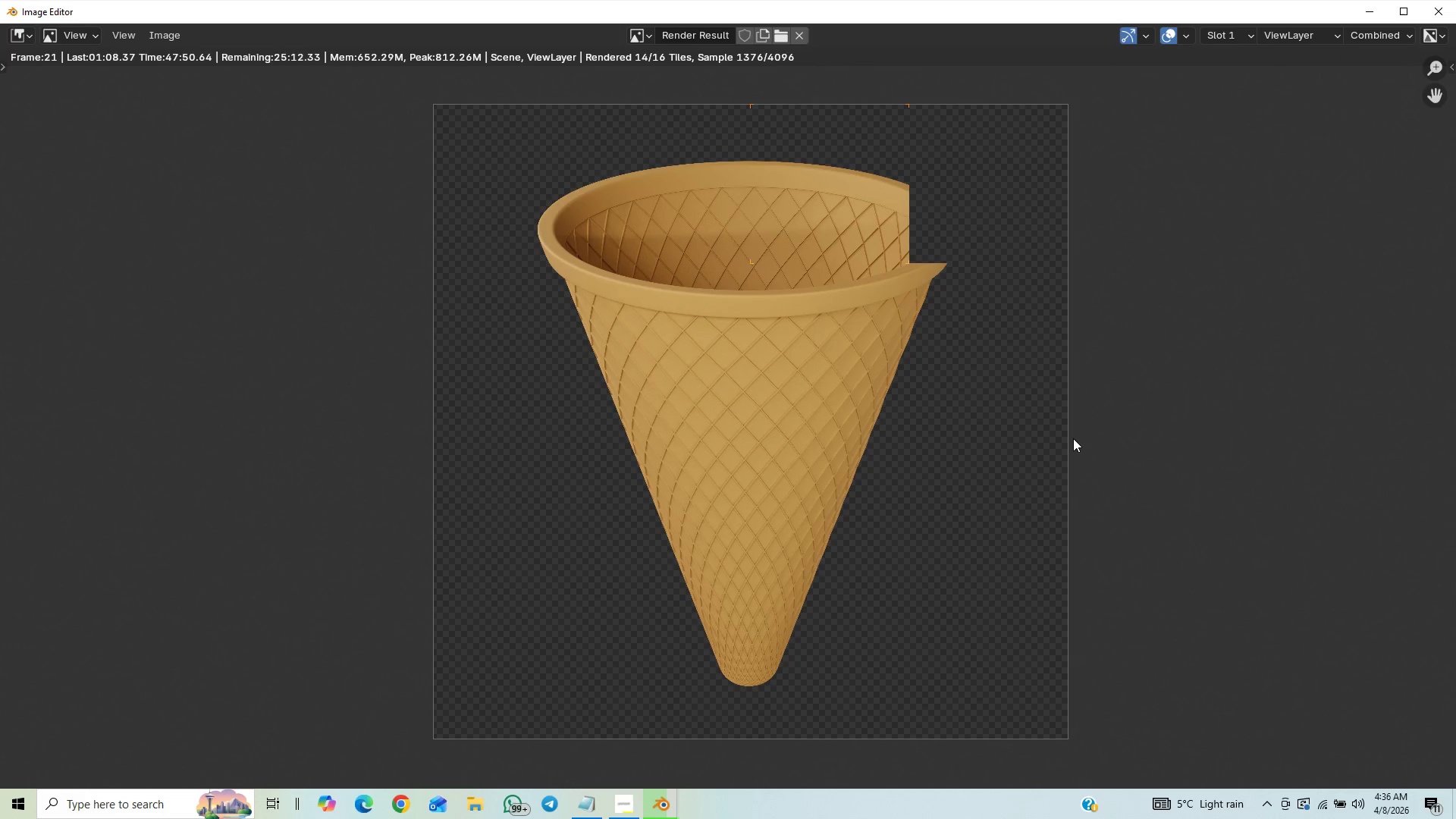 
wait(8.37)
 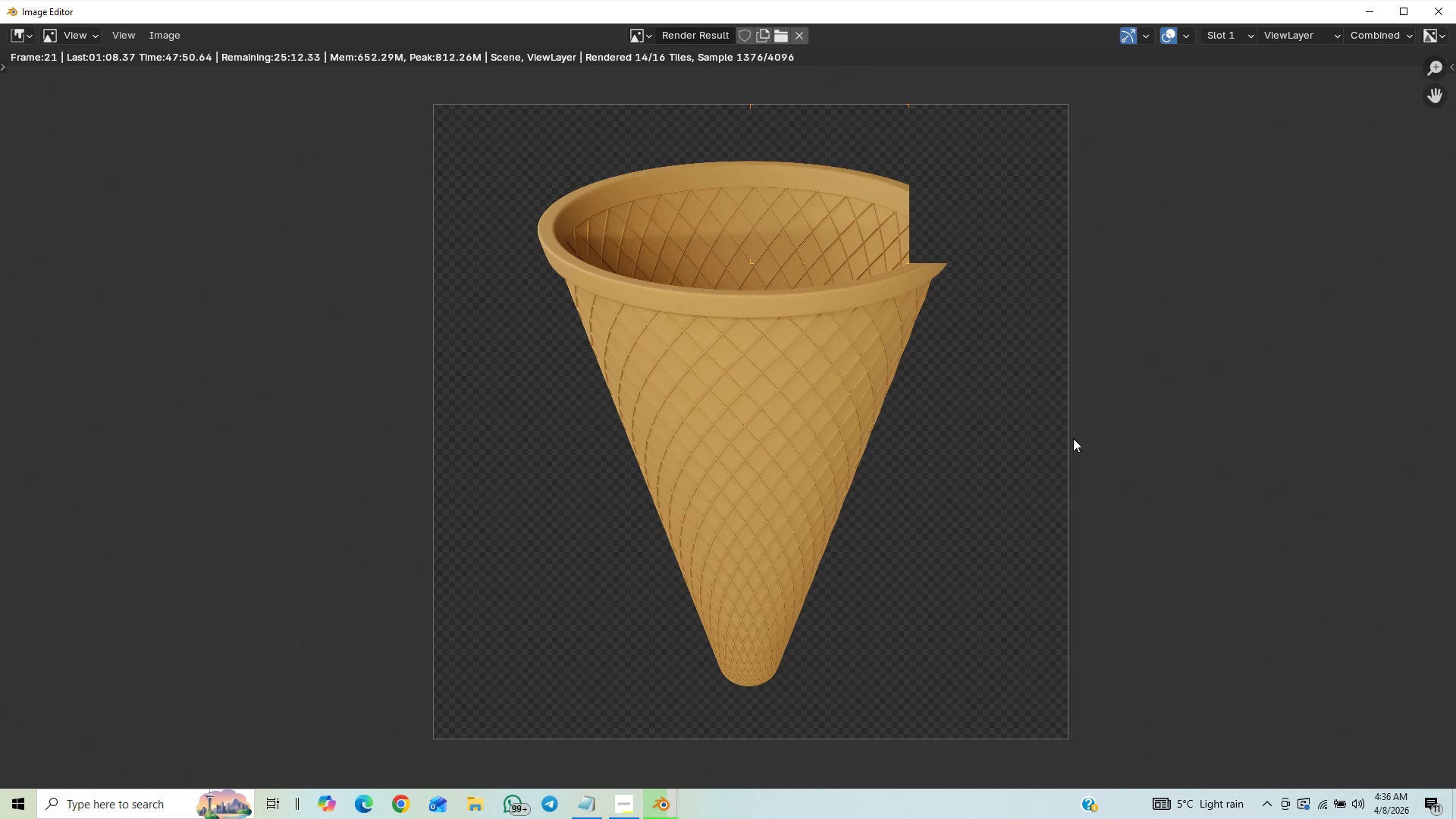 
scroll: coordinate [1222, 422], scroll_direction: up, amount: 1.0
 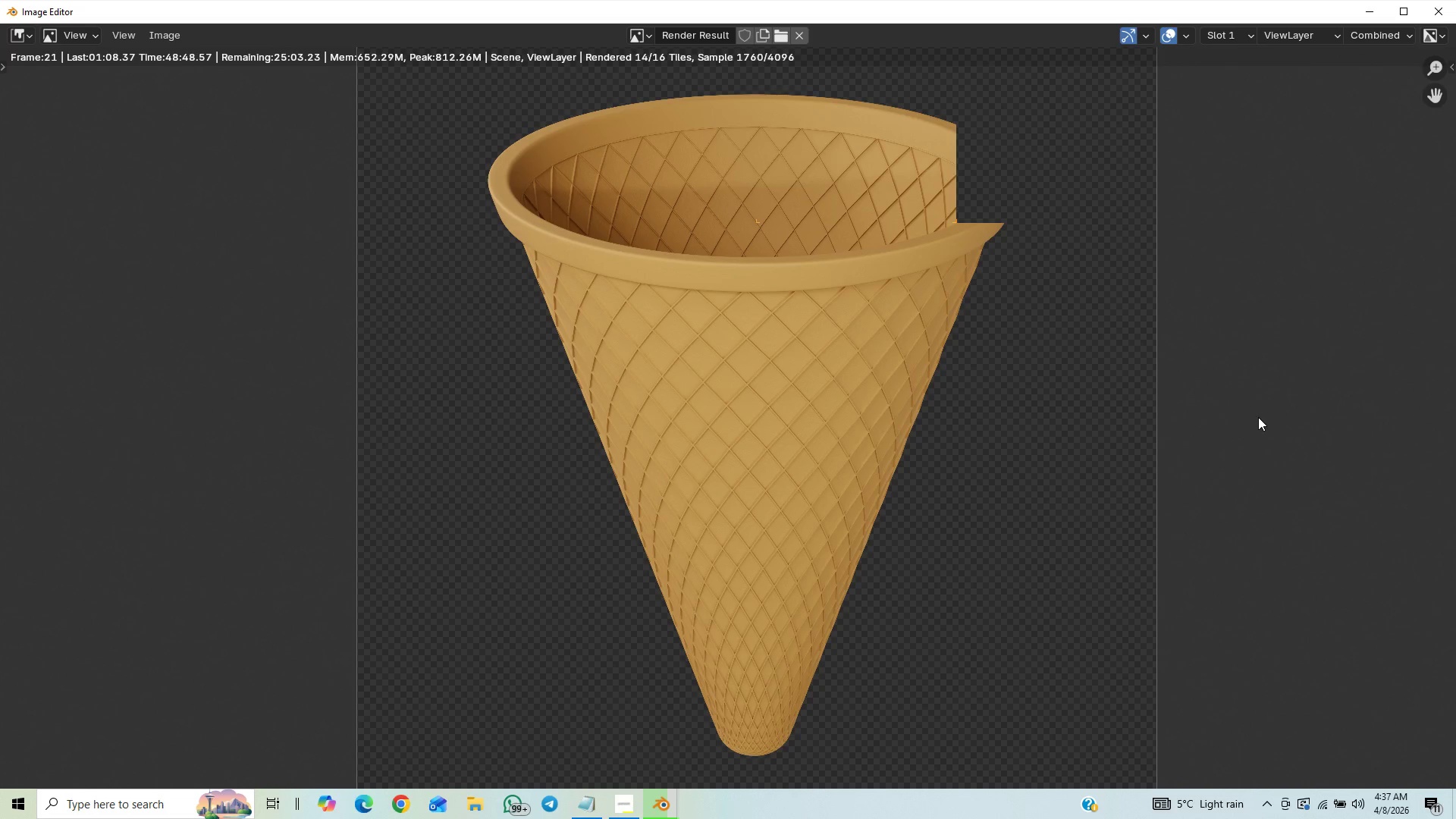 
wait(58.37)
 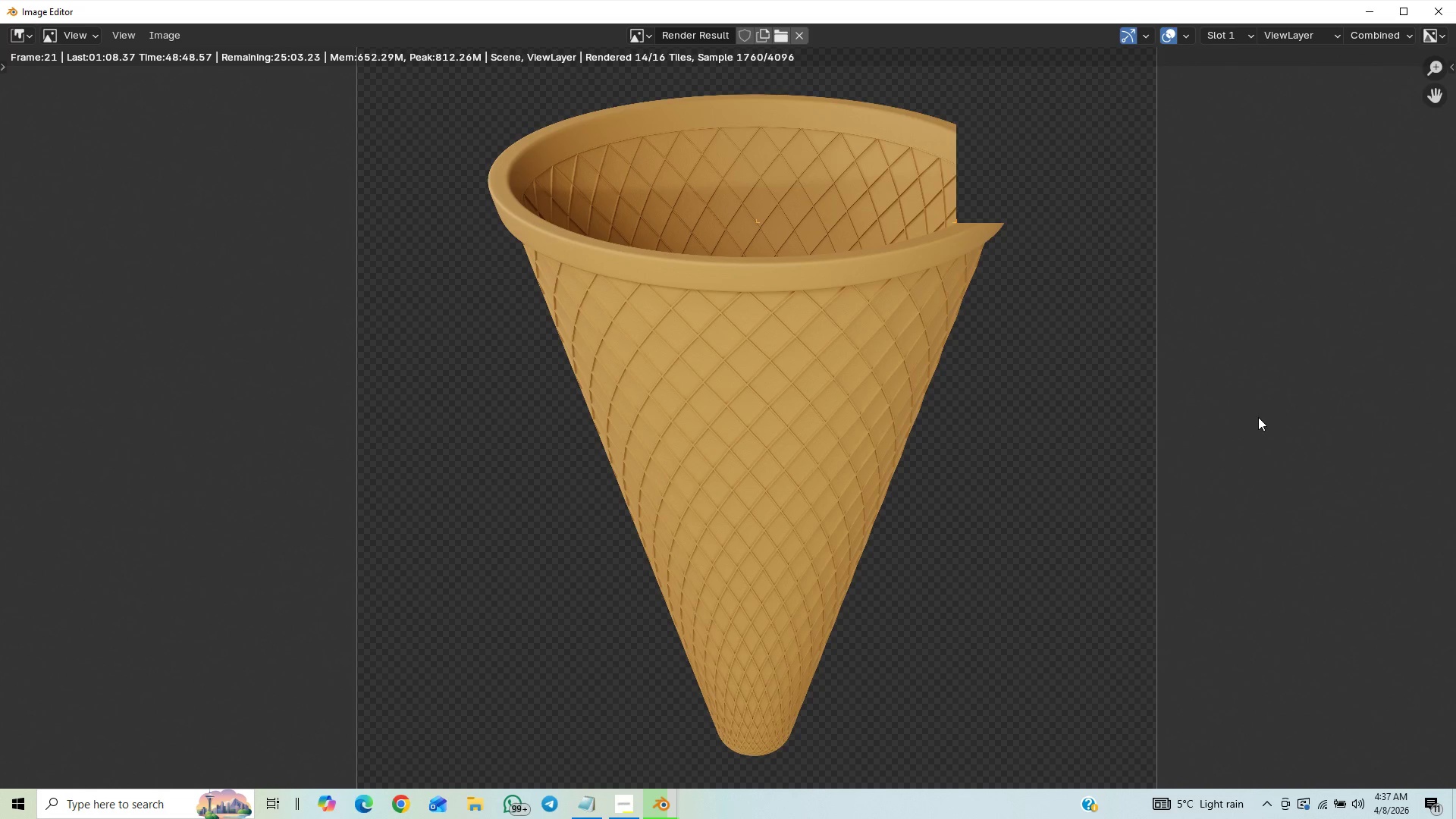 
scroll: coordinate [1146, 429], scroll_direction: down, amount: 2.0
 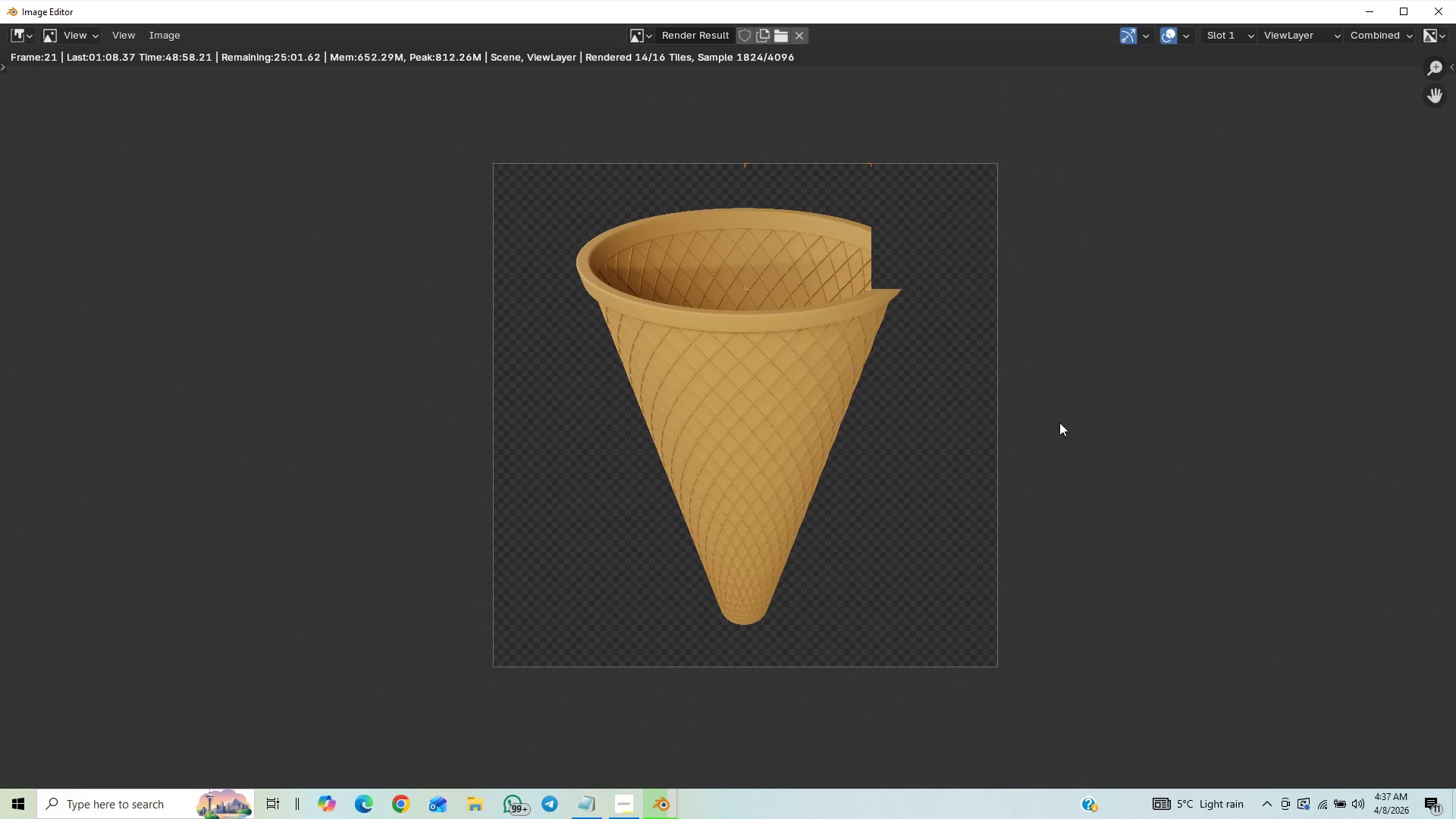 
scroll: coordinate [1058, 425], scroll_direction: up, amount: 2.0
 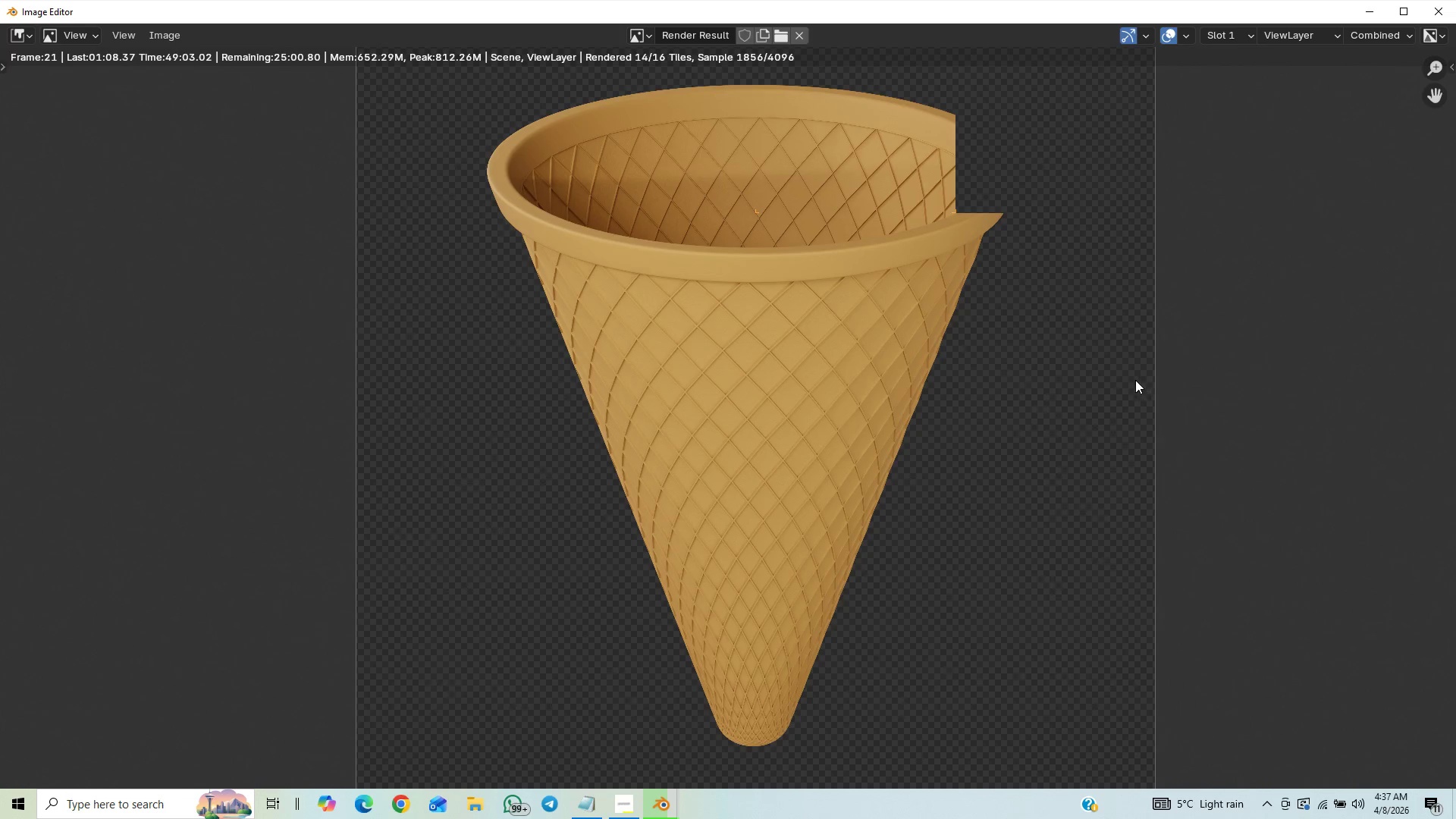 
wait(5.12)
 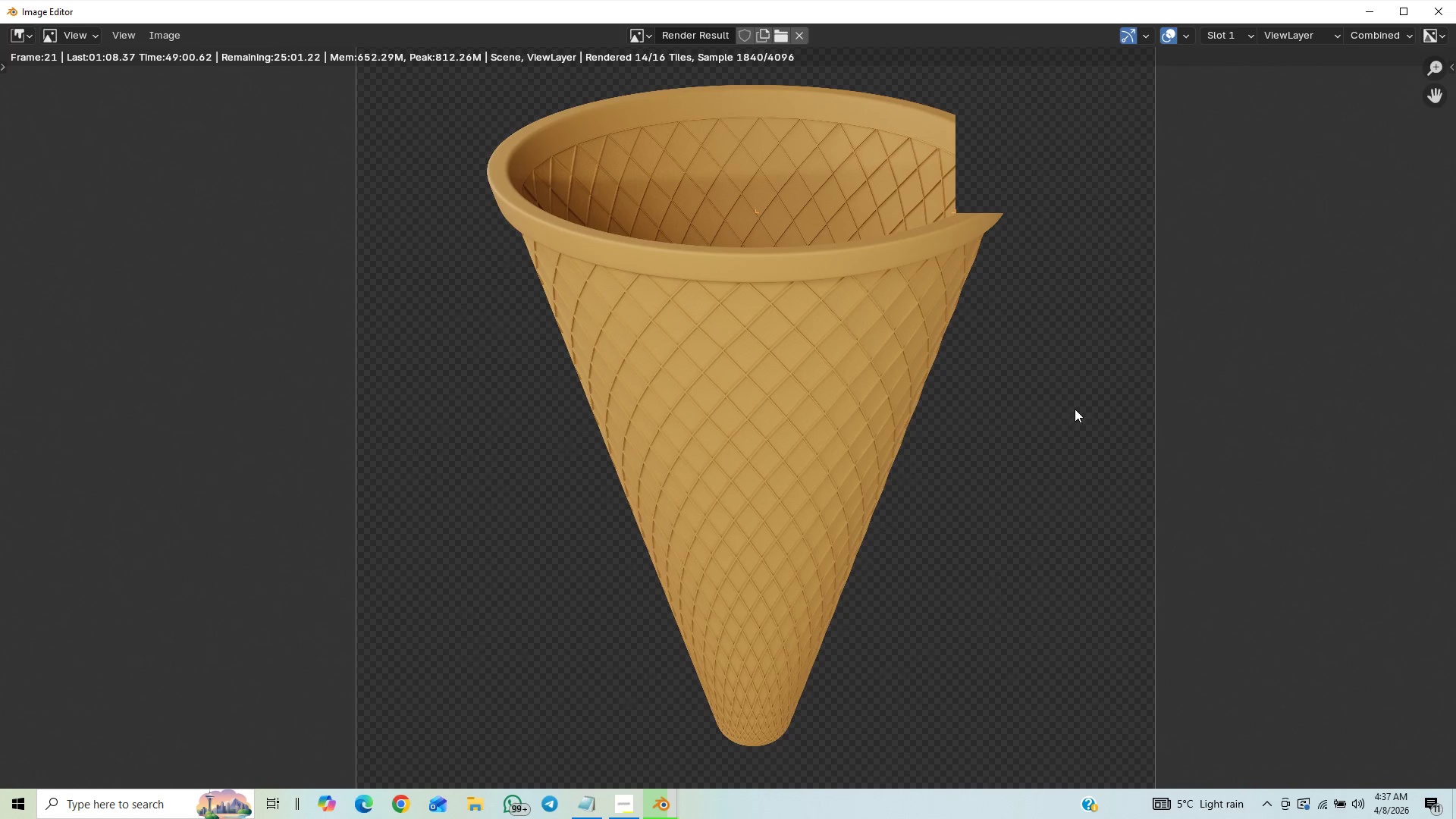 
scroll: coordinate [920, 394], scroll_direction: up, amount: 5.0
 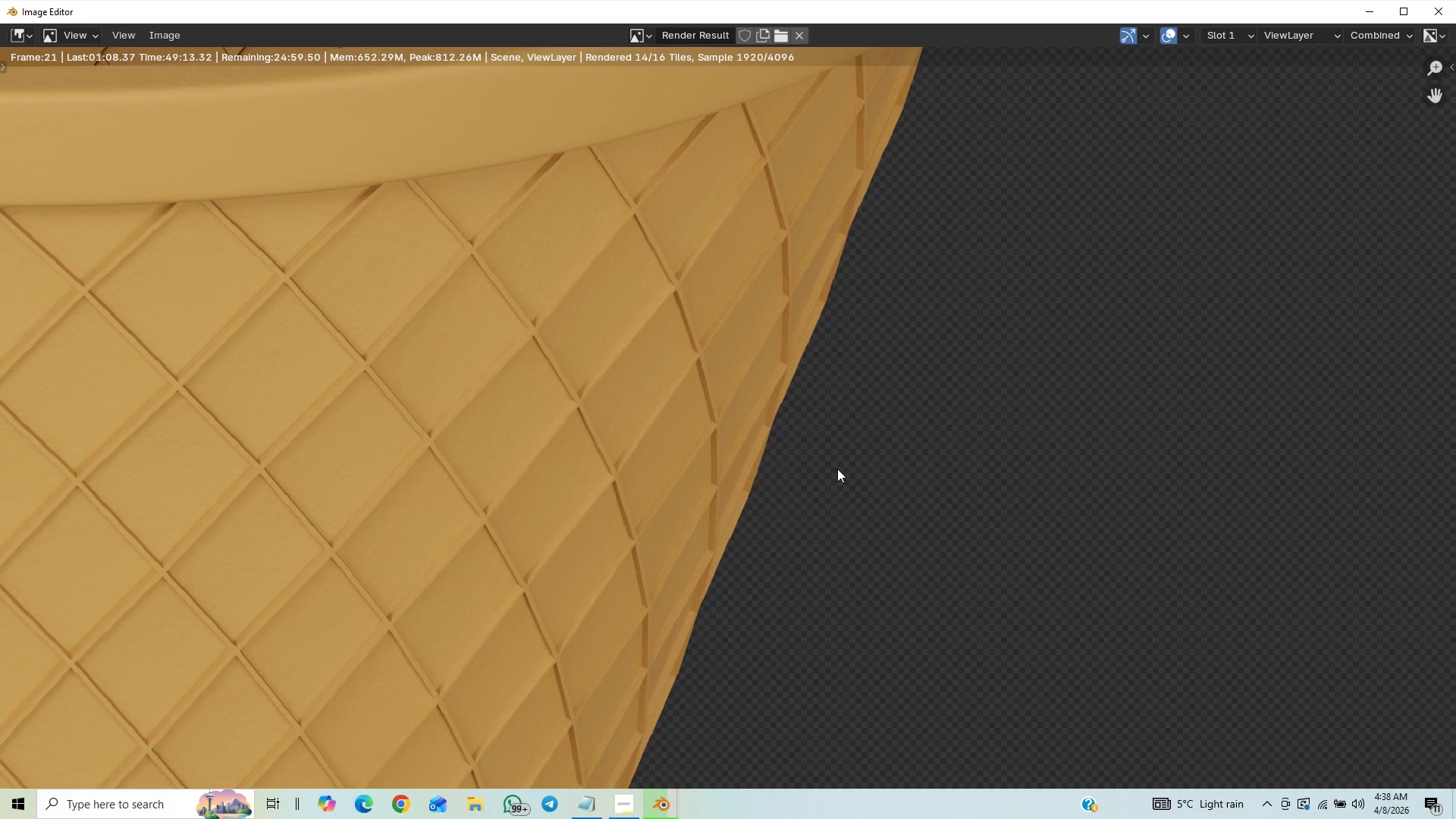 
wait(7.93)
 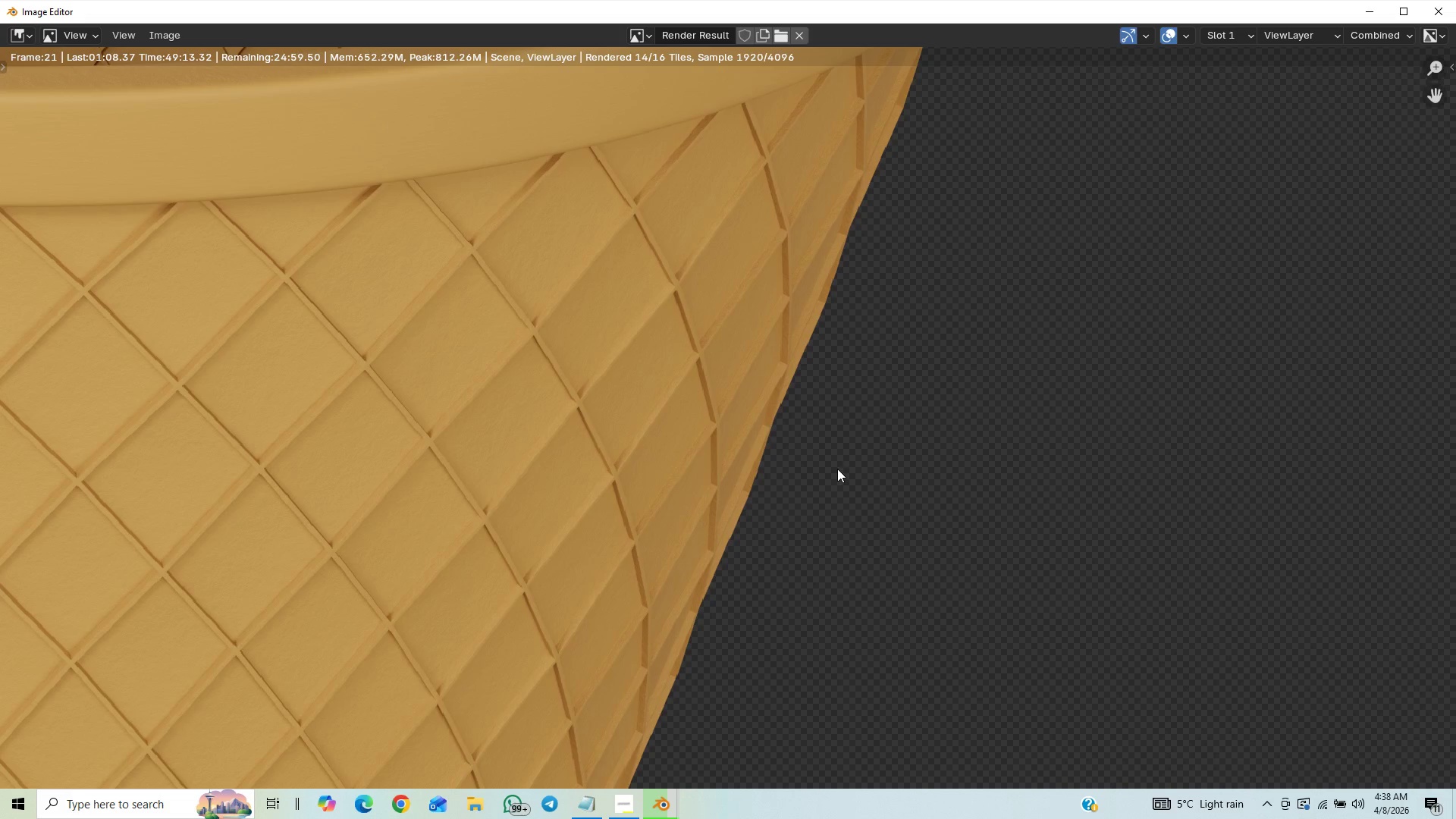 
scroll: coordinate [900, 316], scroll_direction: down, amount: 3.0
 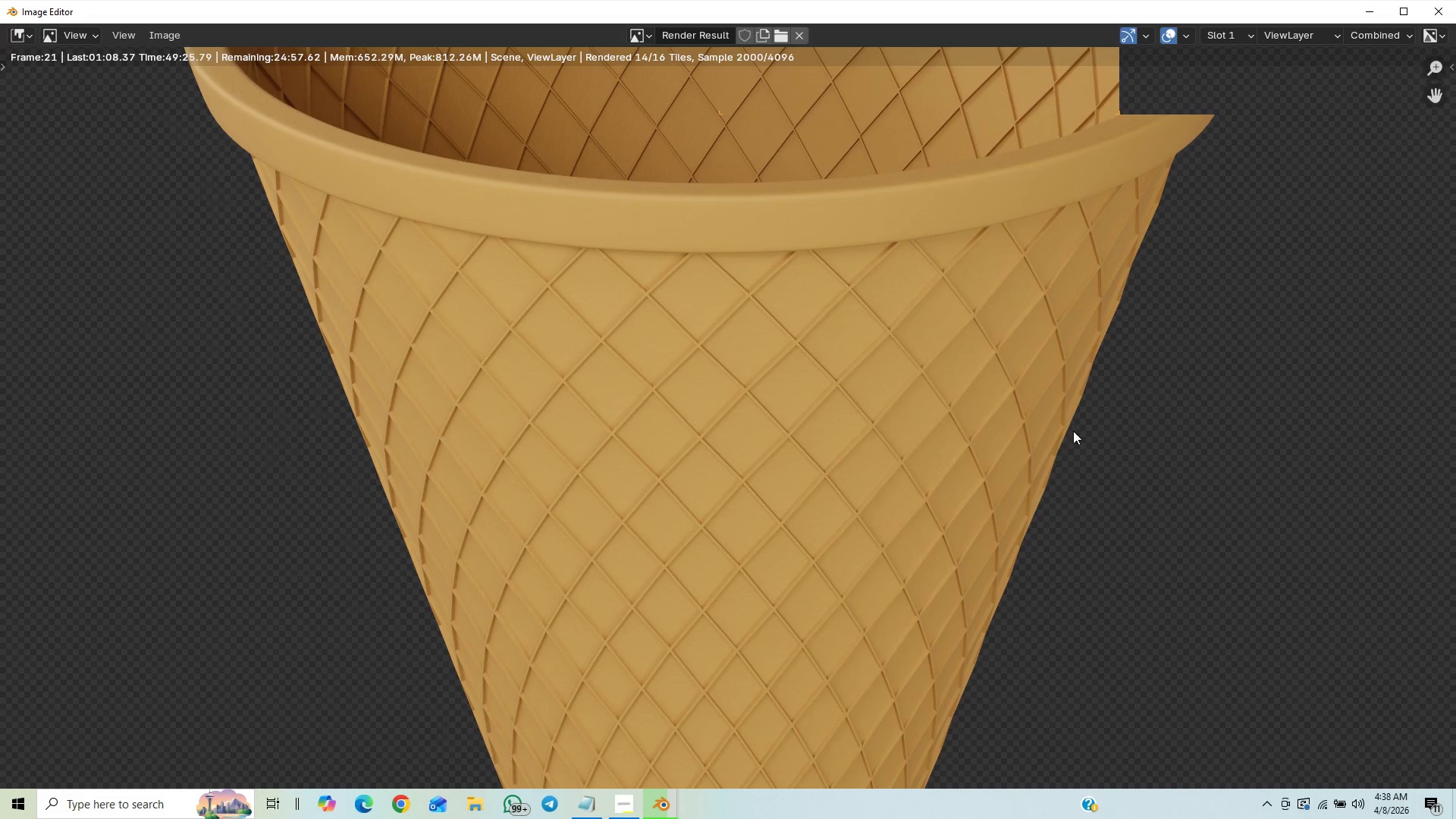 
wait(5.62)
 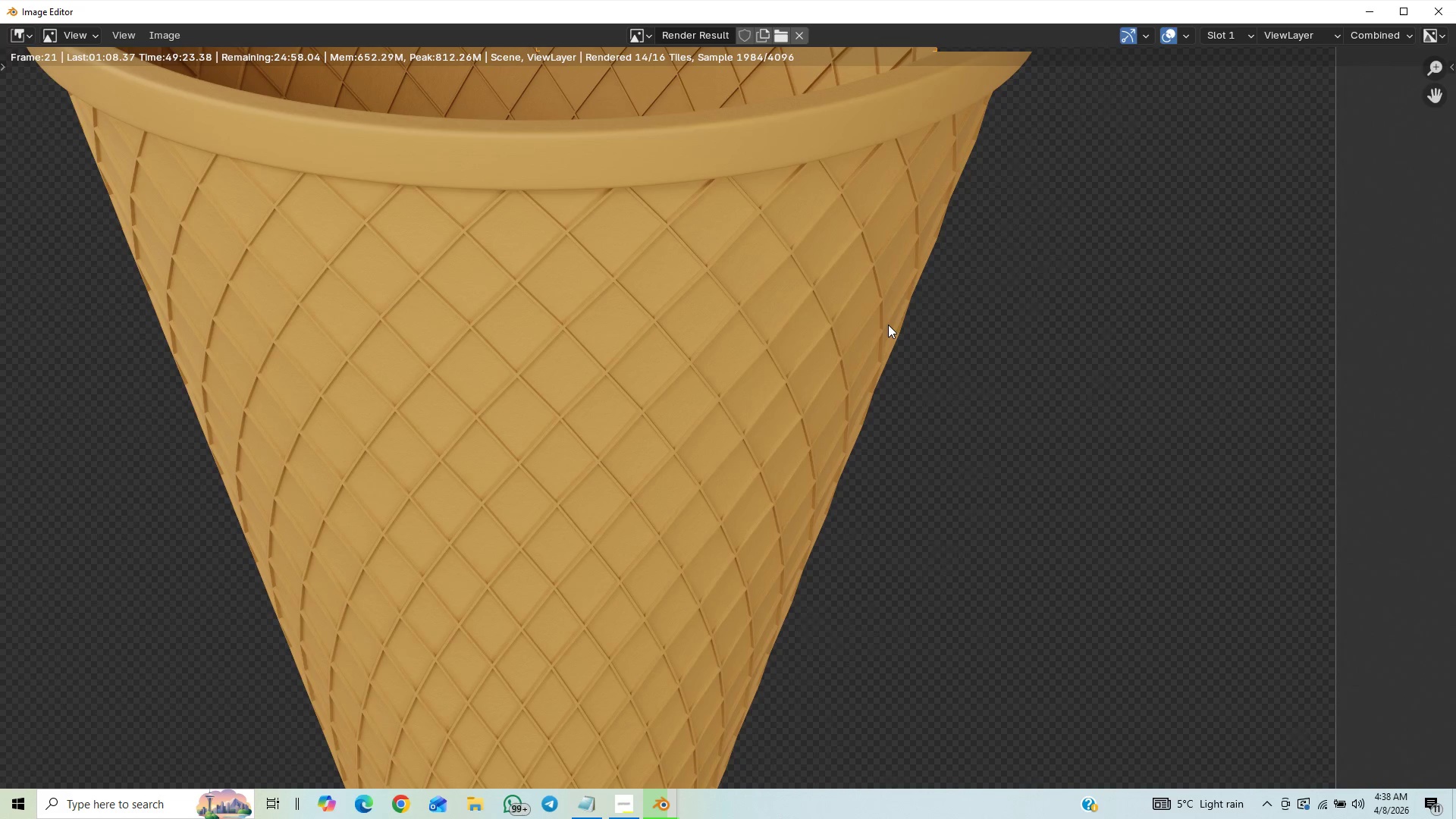 
scroll: coordinate [974, 399], scroll_direction: down, amount: 8.0
 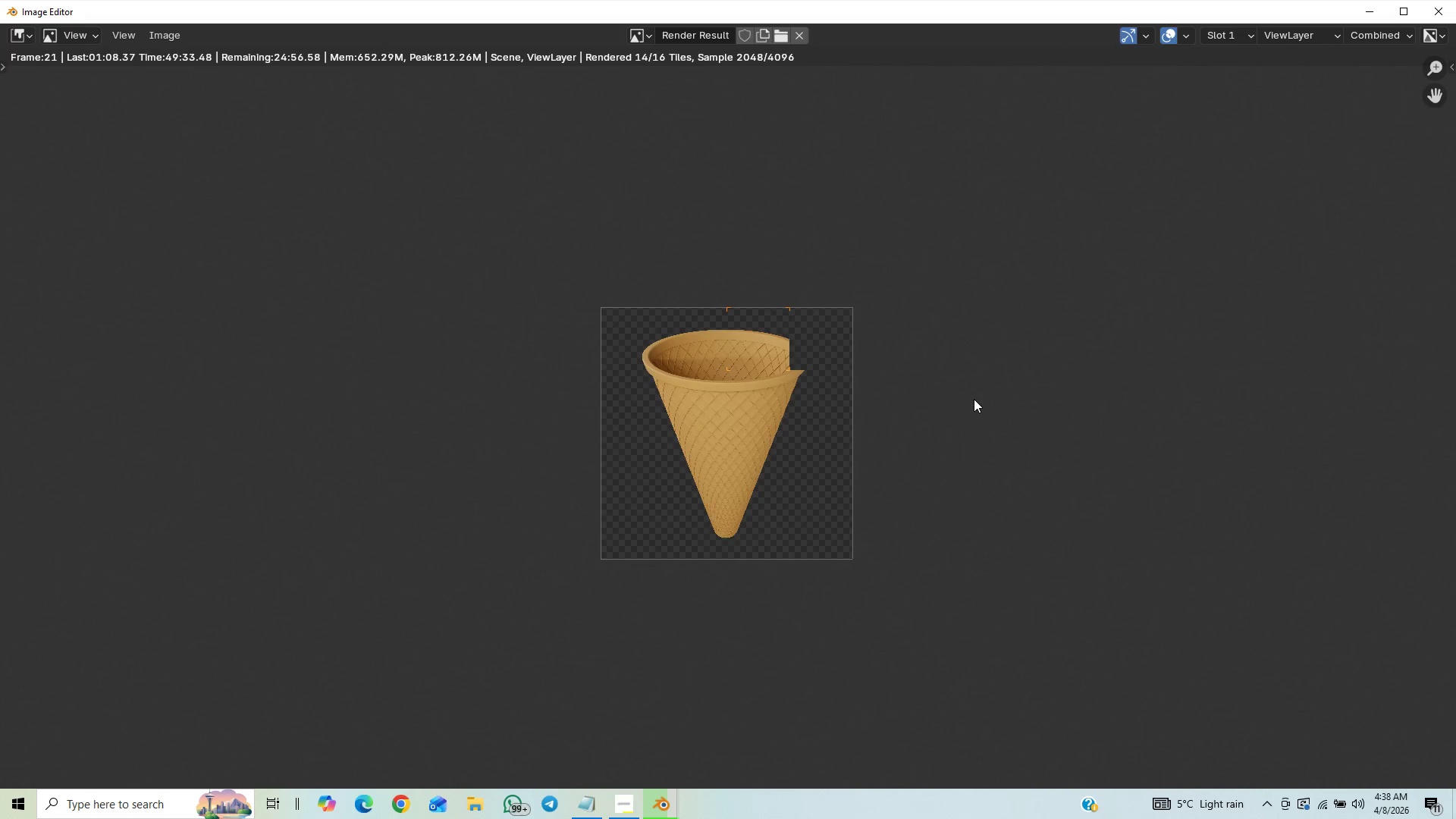 
scroll: coordinate [968, 408], scroll_direction: up, amount: 1.0
 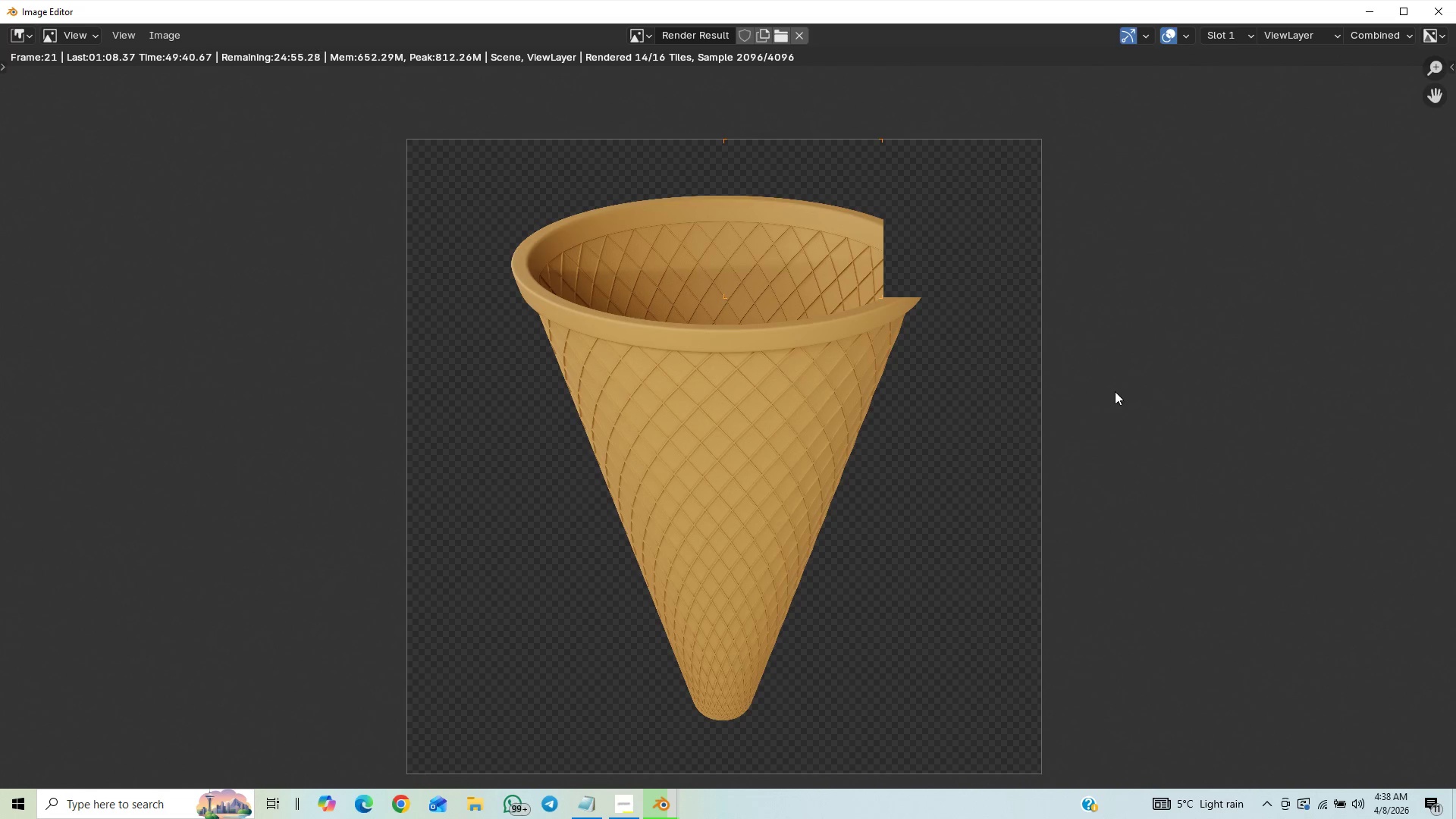 
wait(6.2)
 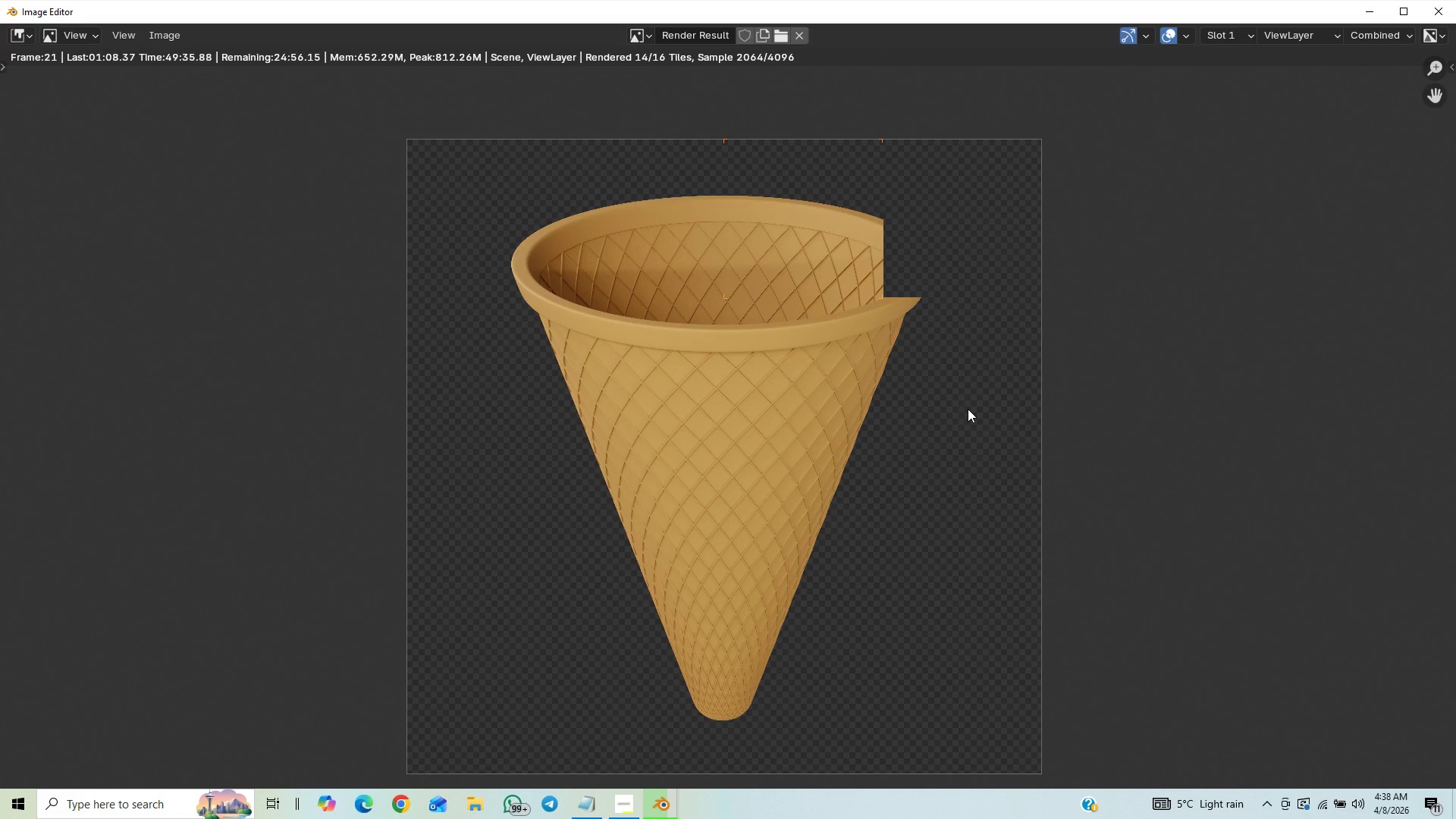 
scroll: coordinate [1192, 449], scroll_direction: down, amount: 1.0
 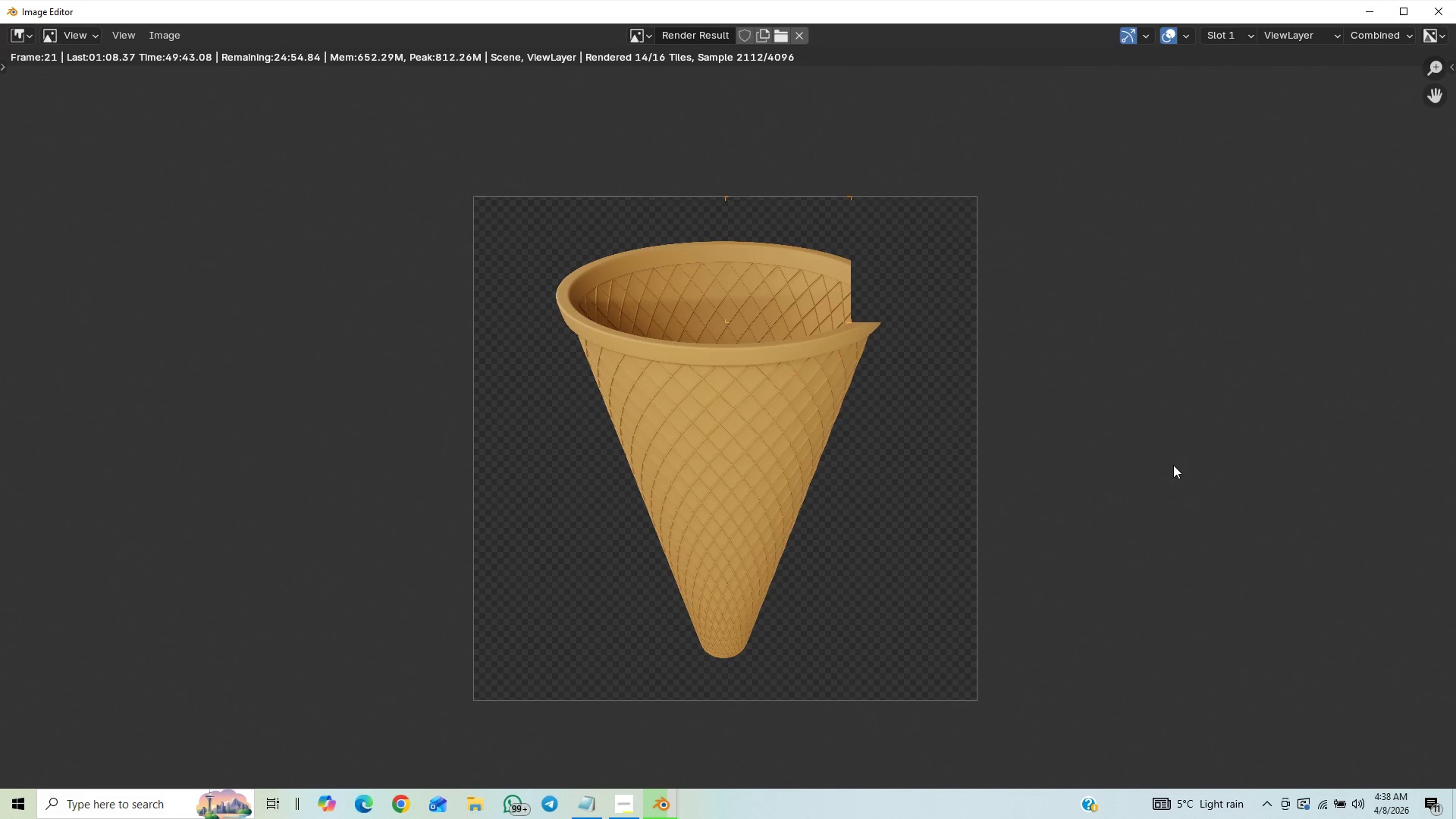 
scroll: coordinate [1173, 468], scroll_direction: up, amount: 1.0
 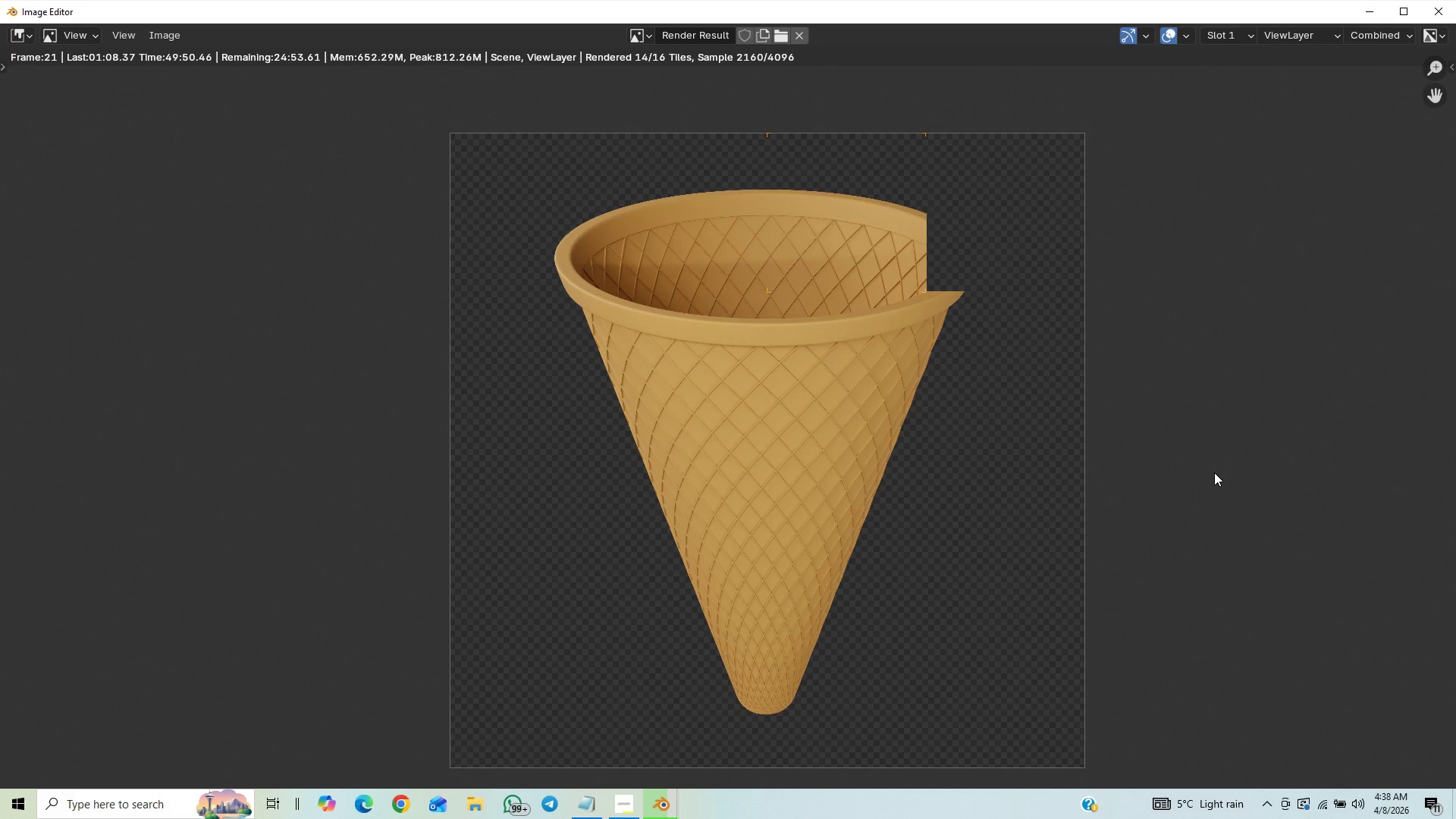 
wait(11.13)
 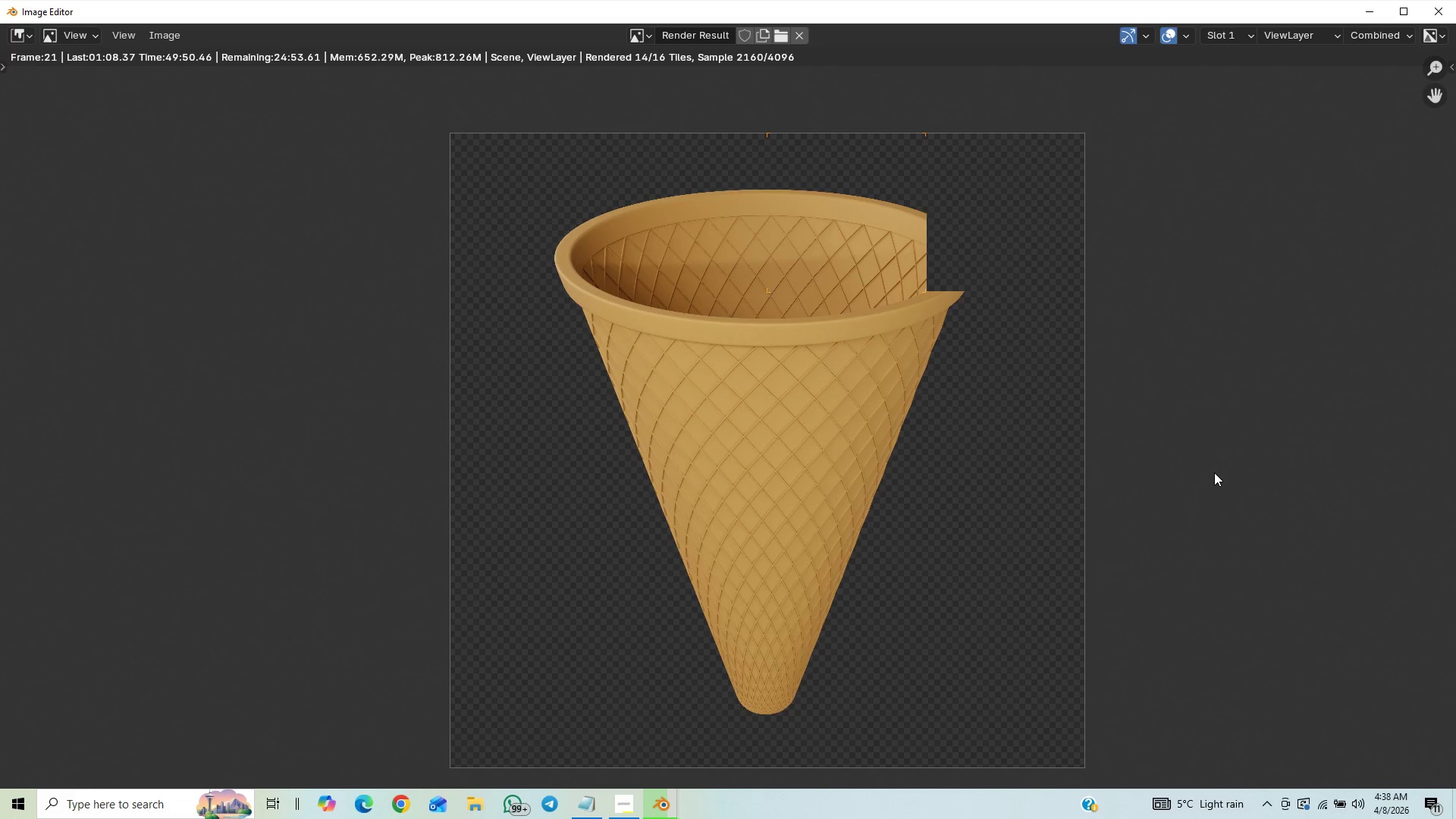 
scroll: coordinate [1168, 494], scroll_direction: up, amount: 5.0
 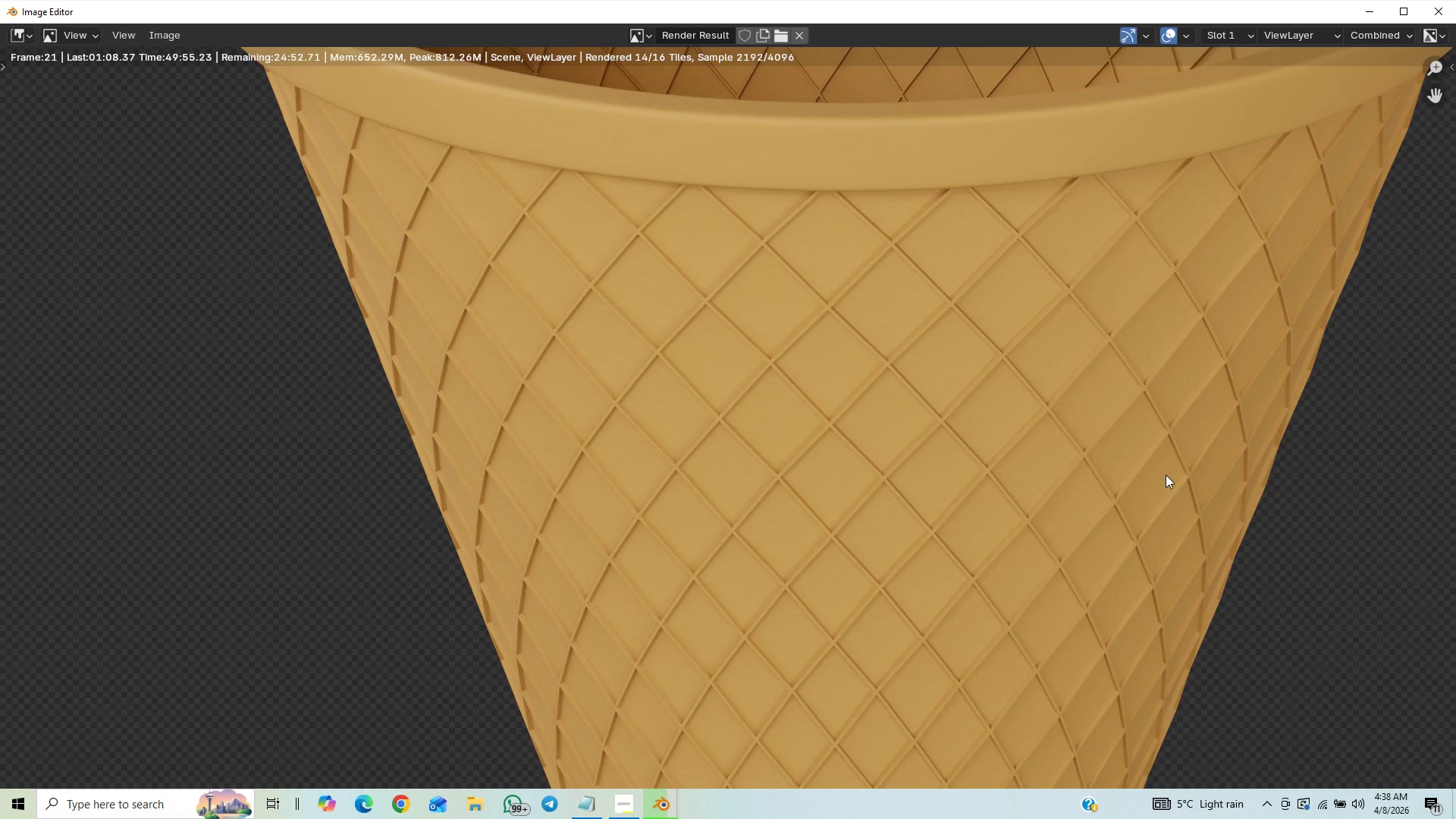 
scroll: coordinate [1175, 466], scroll_direction: down, amount: 5.0
 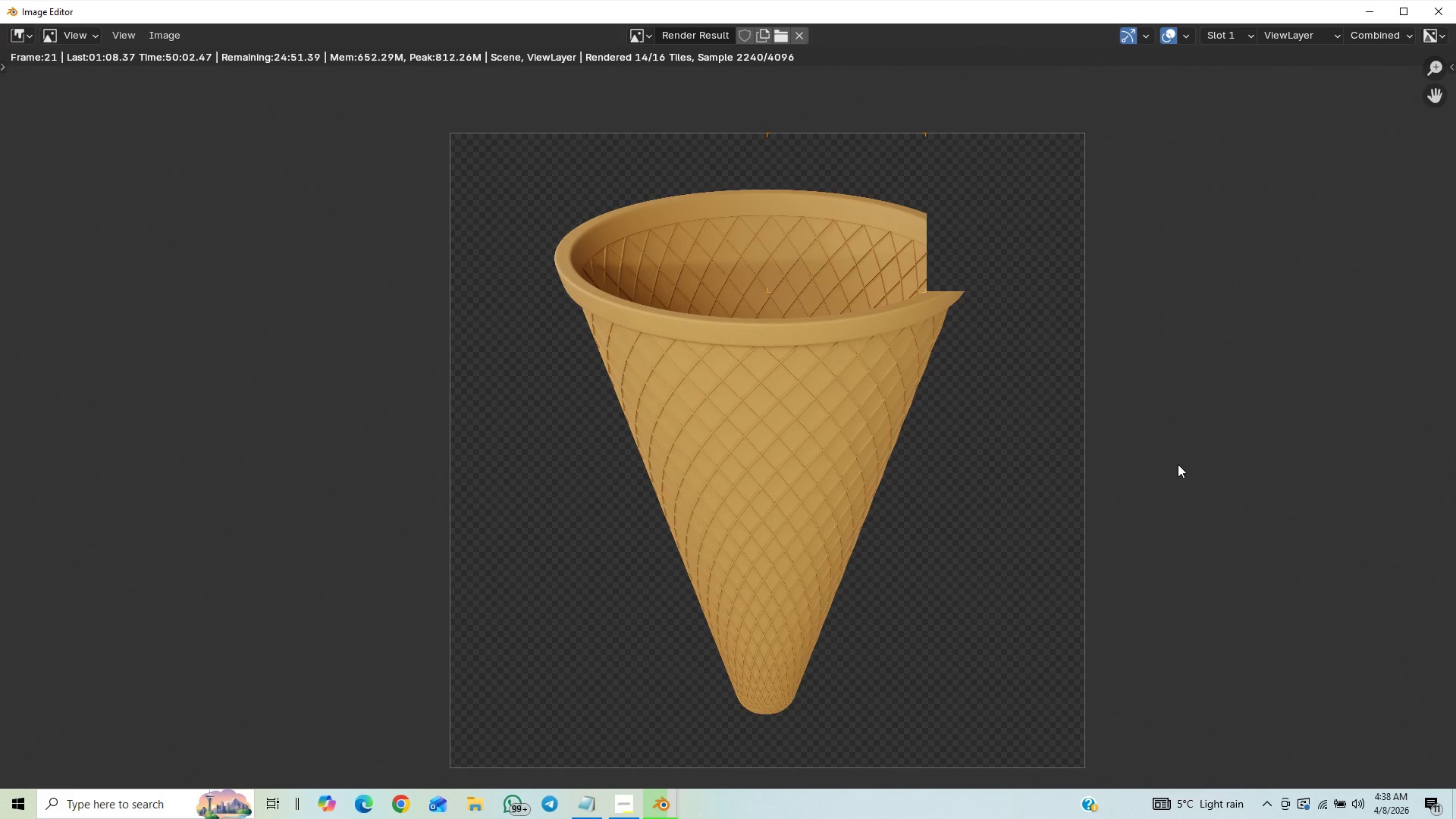 
wait(9.69)
 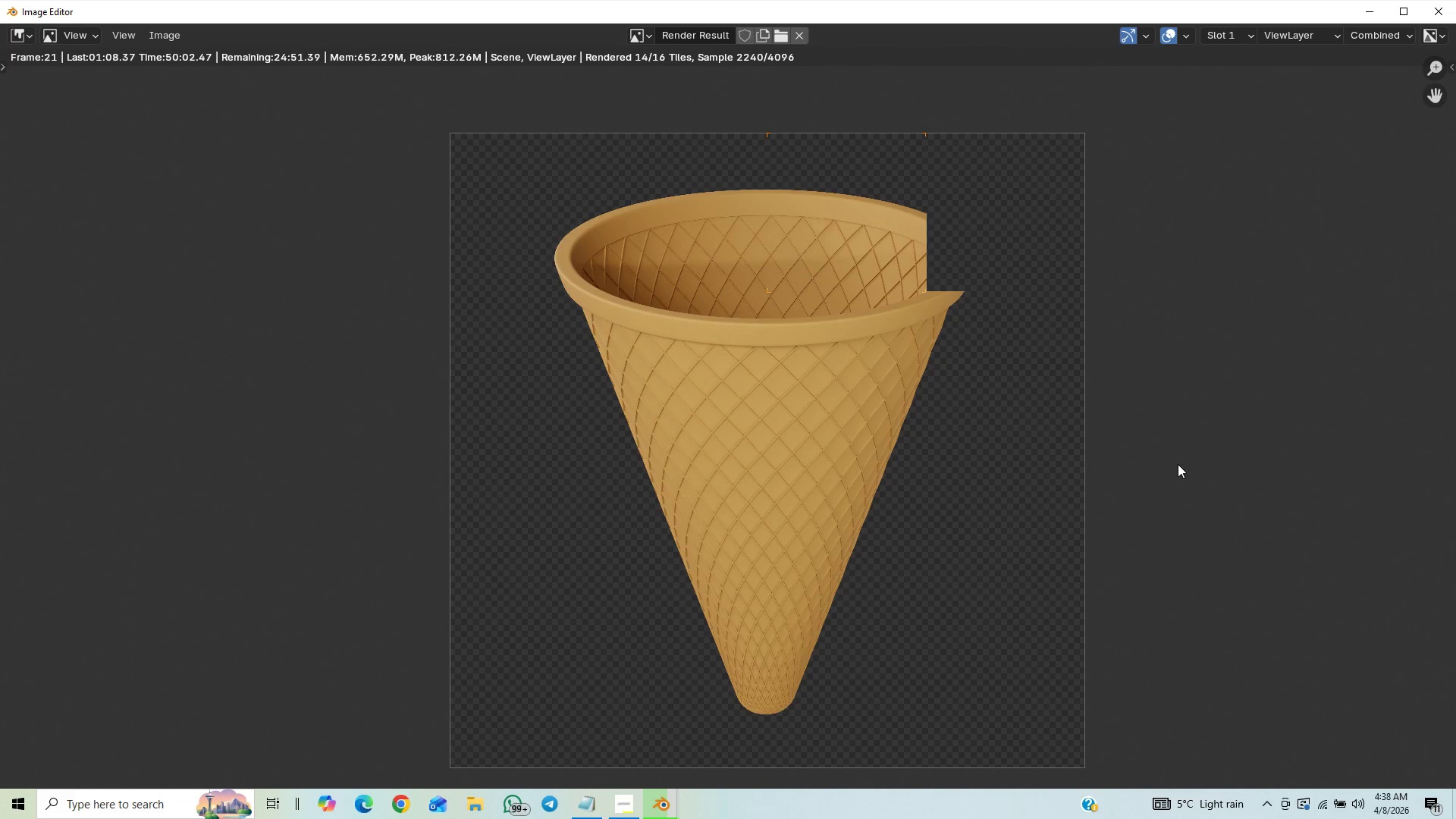 
scroll: coordinate [1204, 447], scroll_direction: up, amount: 5.0
 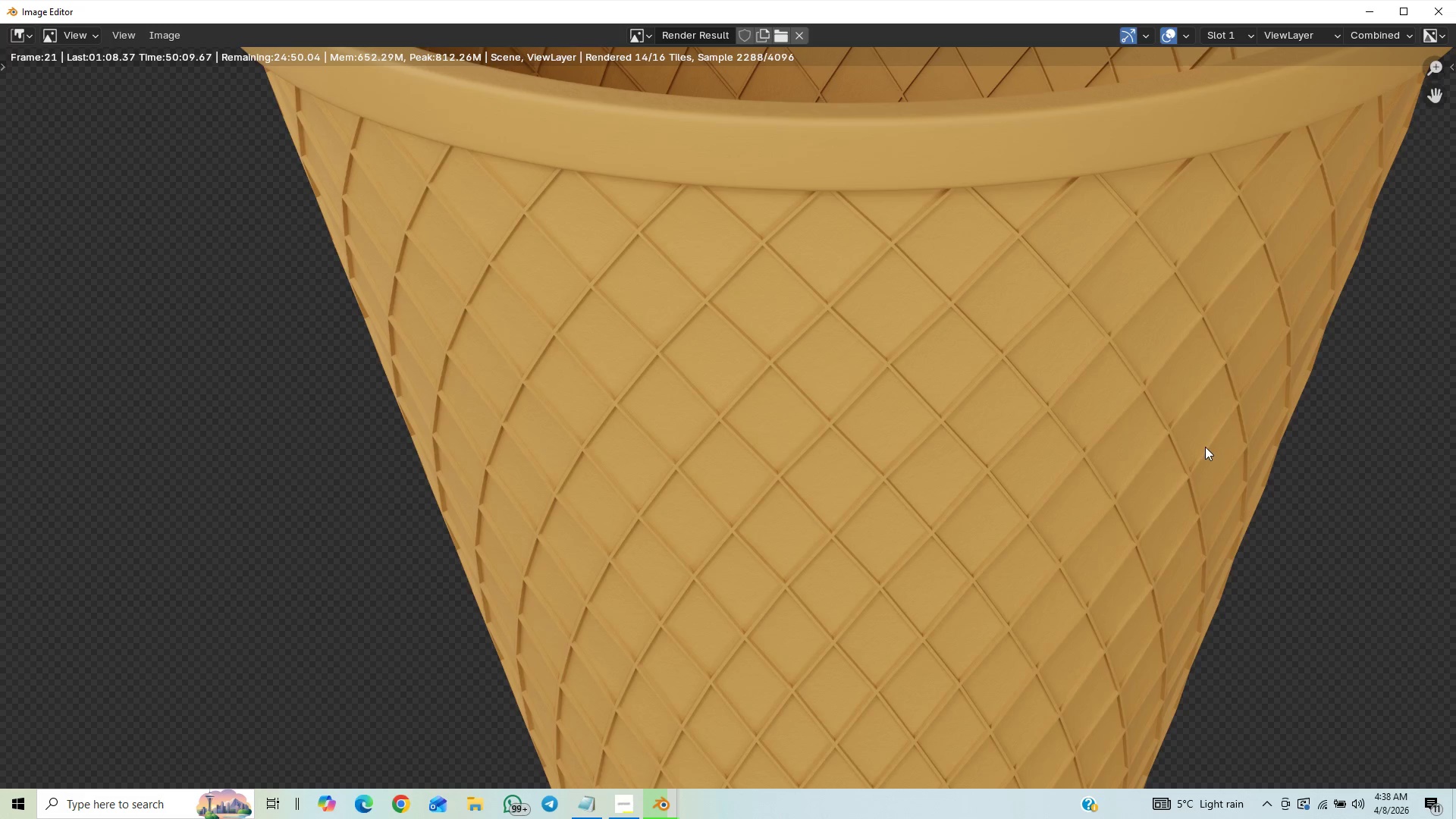 
scroll: coordinate [1207, 444], scroll_direction: down, amount: 11.0
 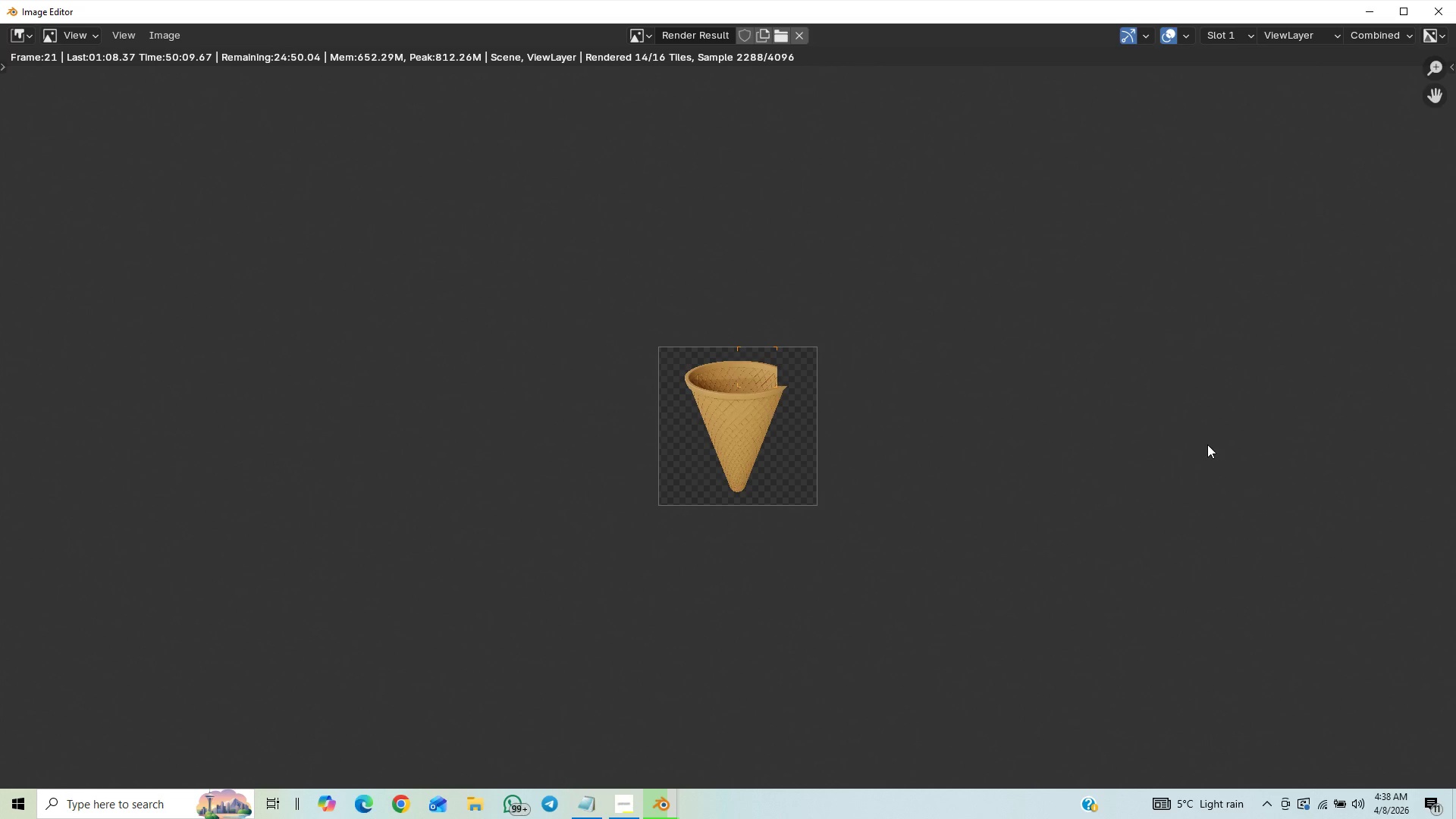 
scroll: coordinate [1232, 443], scroll_direction: up, amount: 6.0
 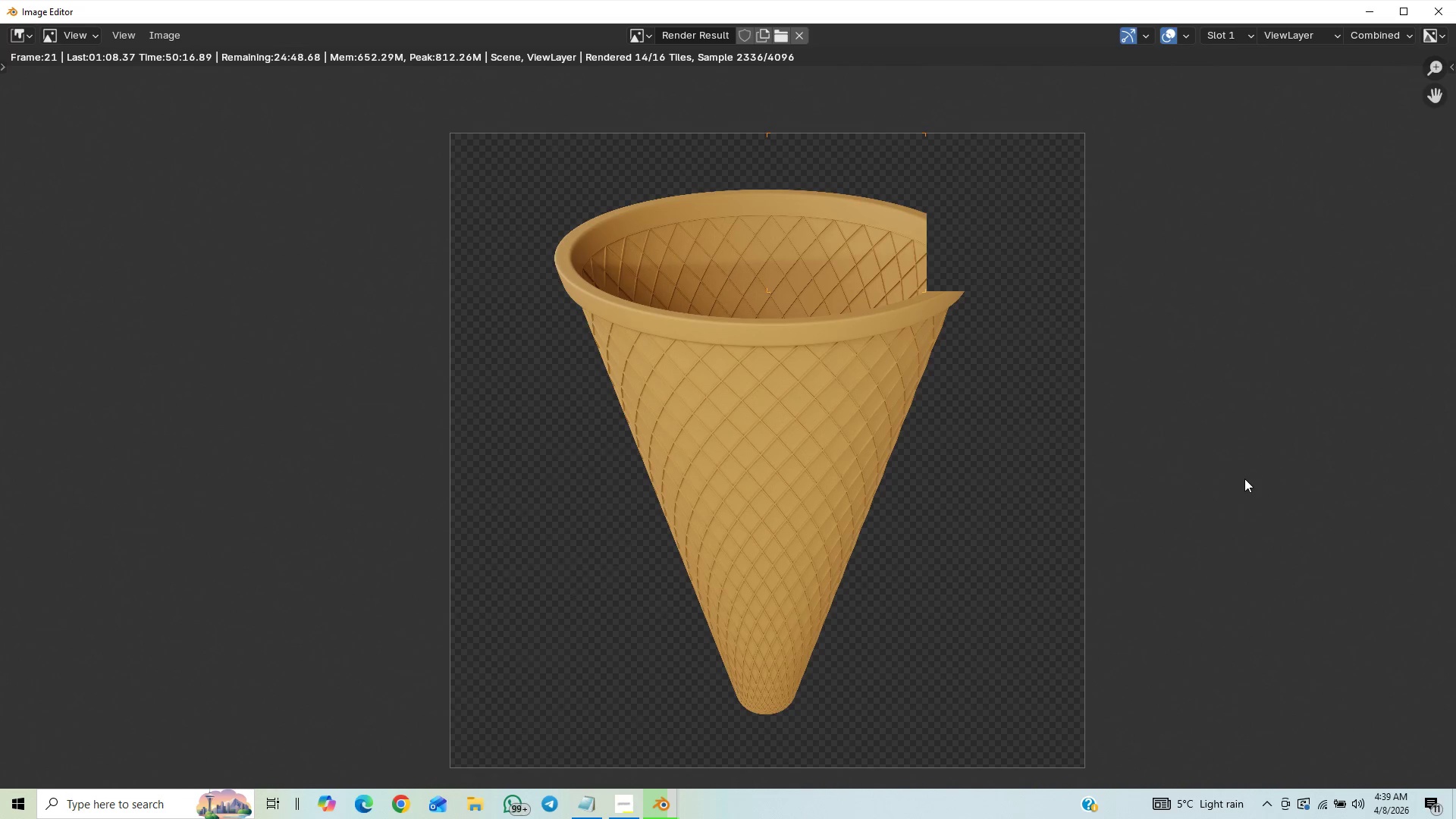 
scroll: coordinate [1244, 477], scroll_direction: down, amount: 2.0
 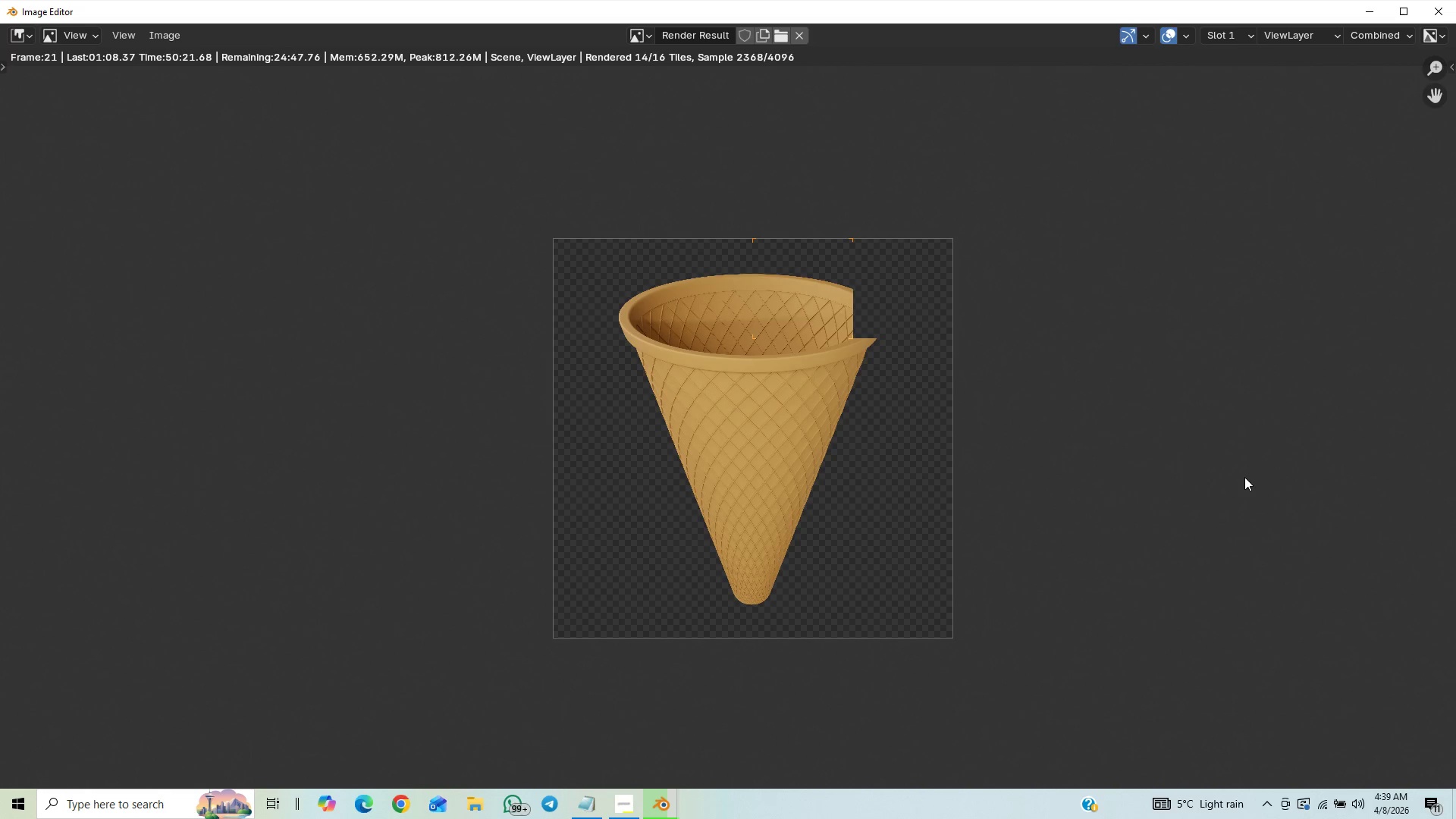 
scroll: coordinate [1216, 474], scroll_direction: up, amount: 2.0
 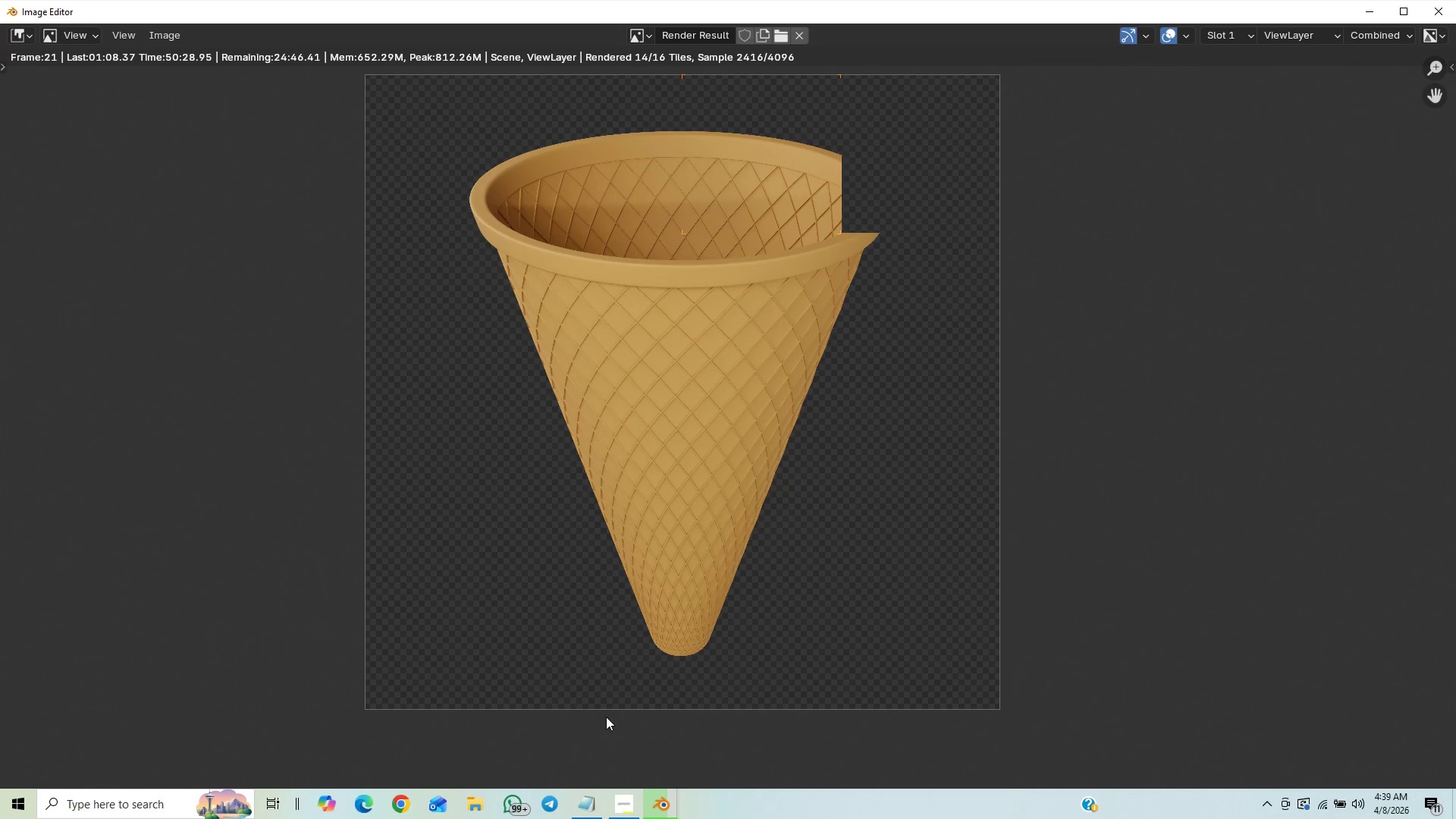 
wait(6.3)
 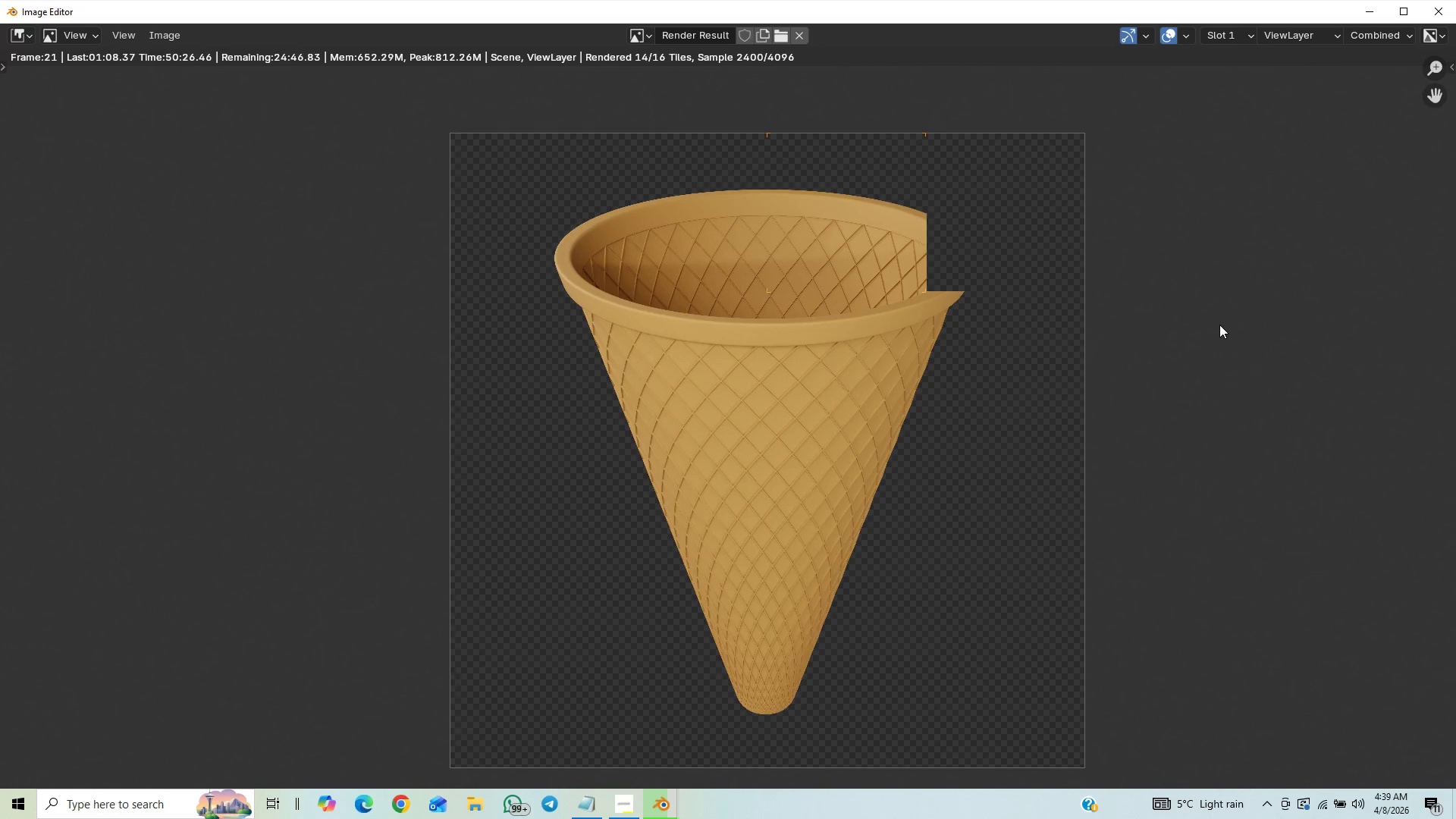 
left_click([620, 808])